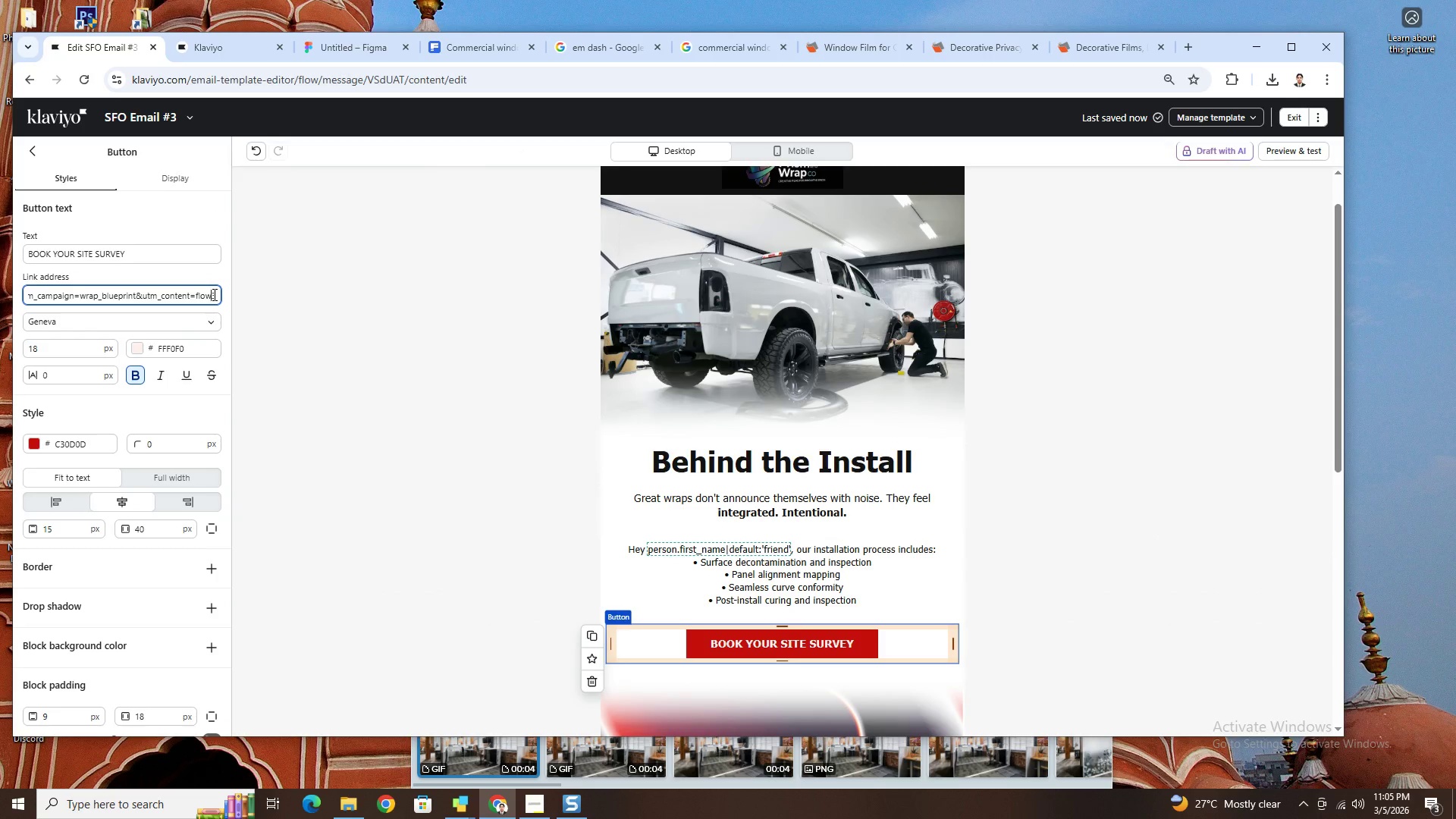 
left_click_drag(start_coordinate=[213, 294], to_coordinate=[196, 297])
 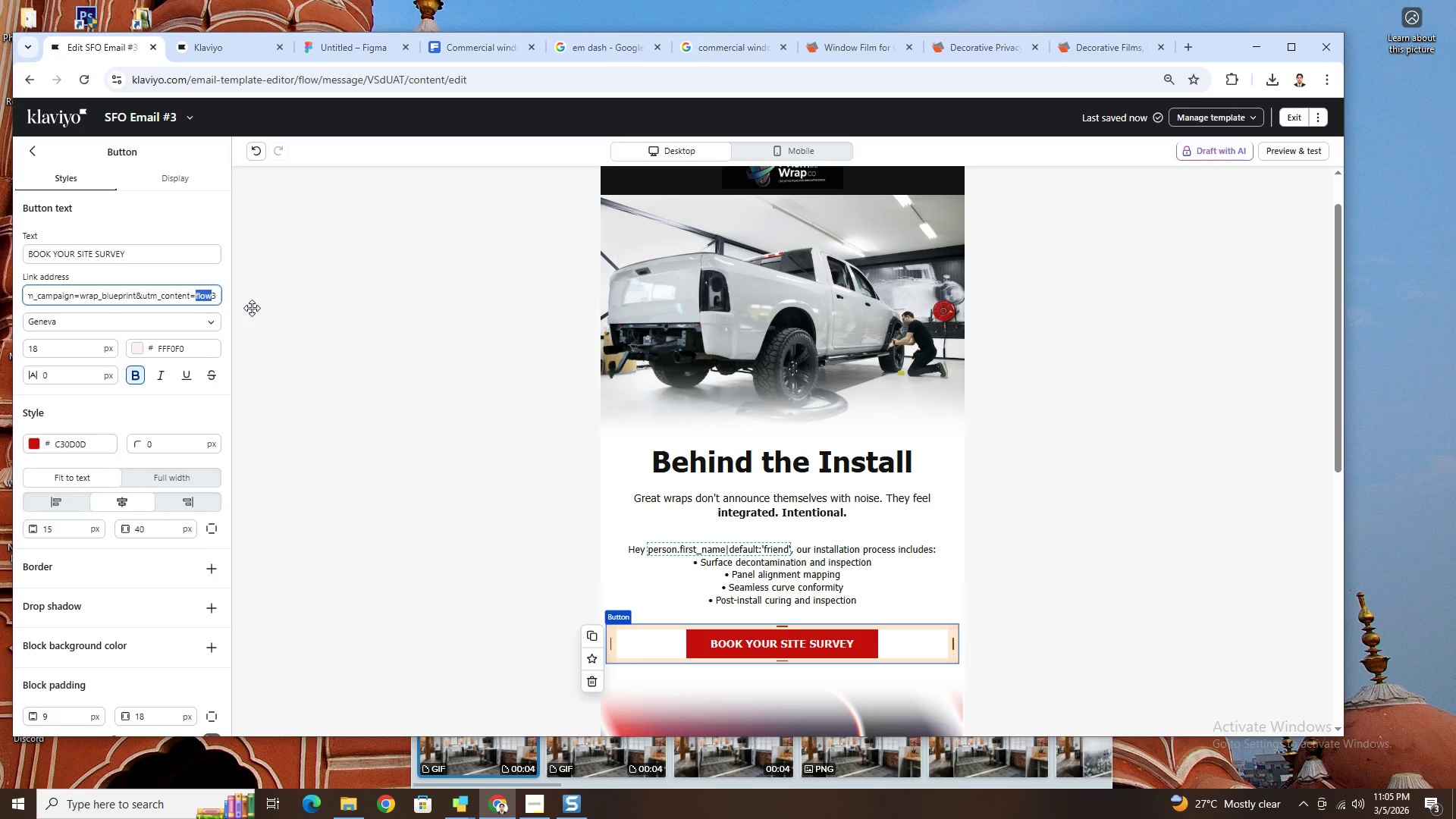 
key(Control+V)
 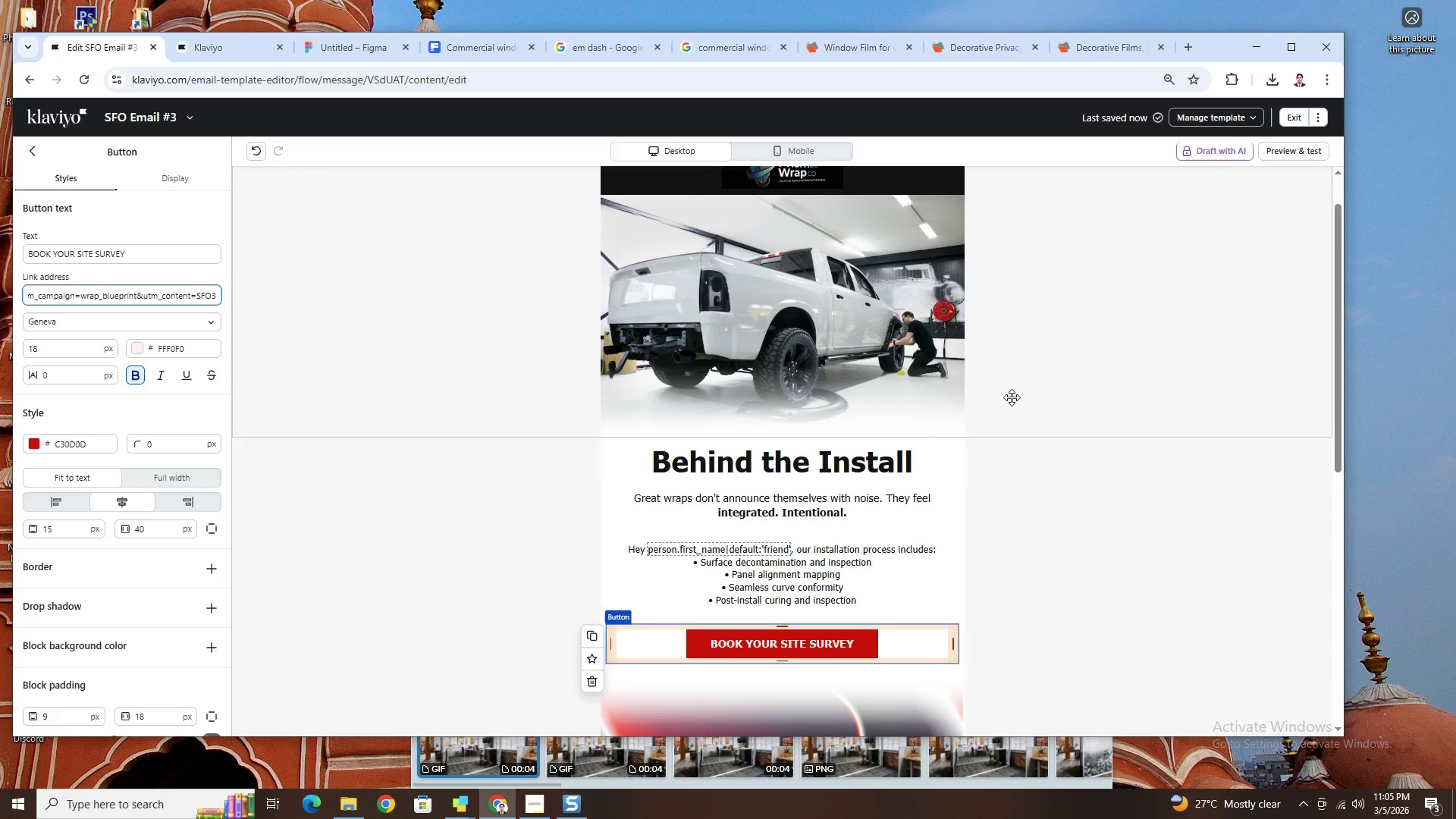 
scroll: coordinate [1061, 411], scroll_direction: down, amount: 5.0
 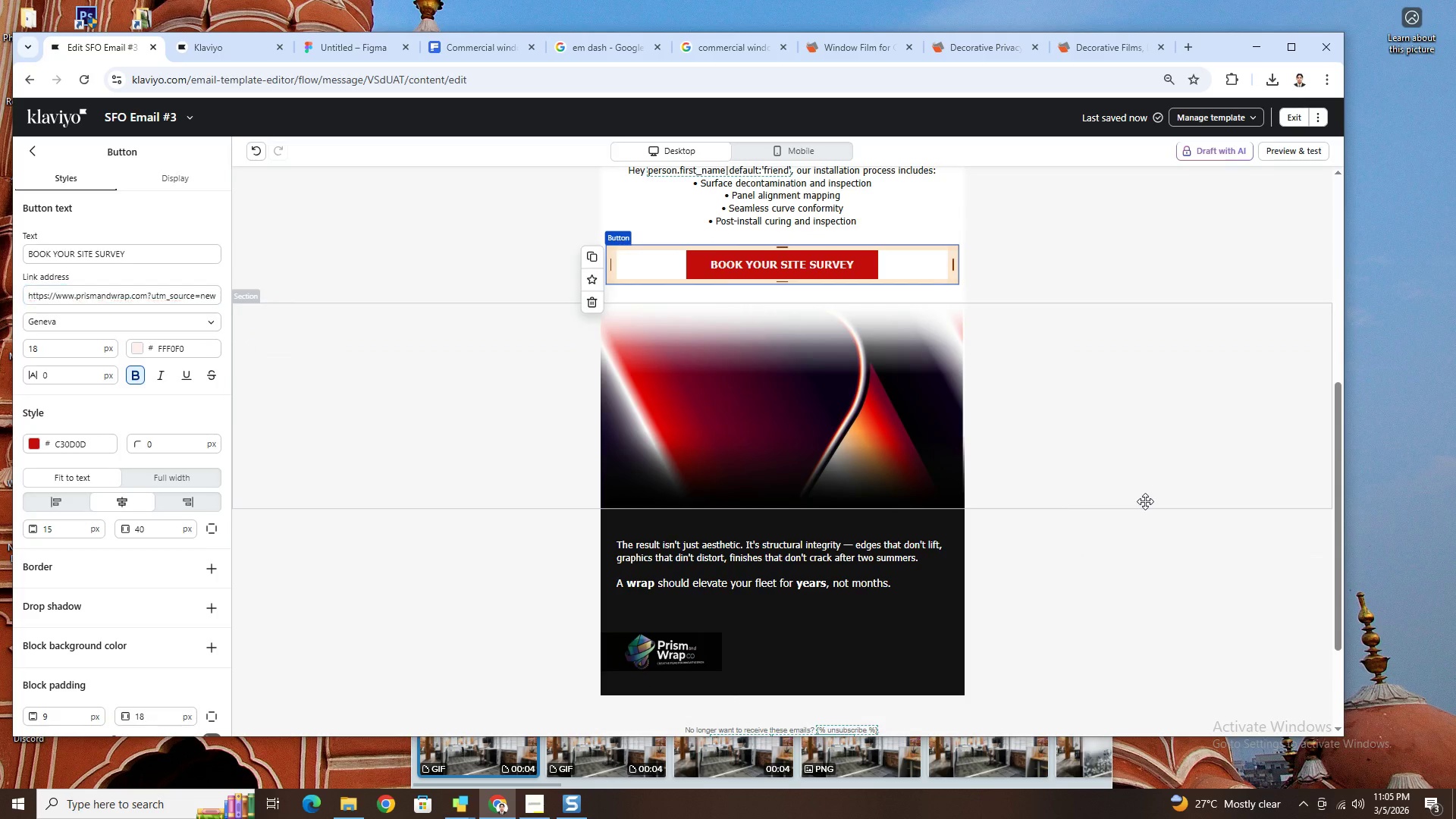 
left_click([1145, 501])
 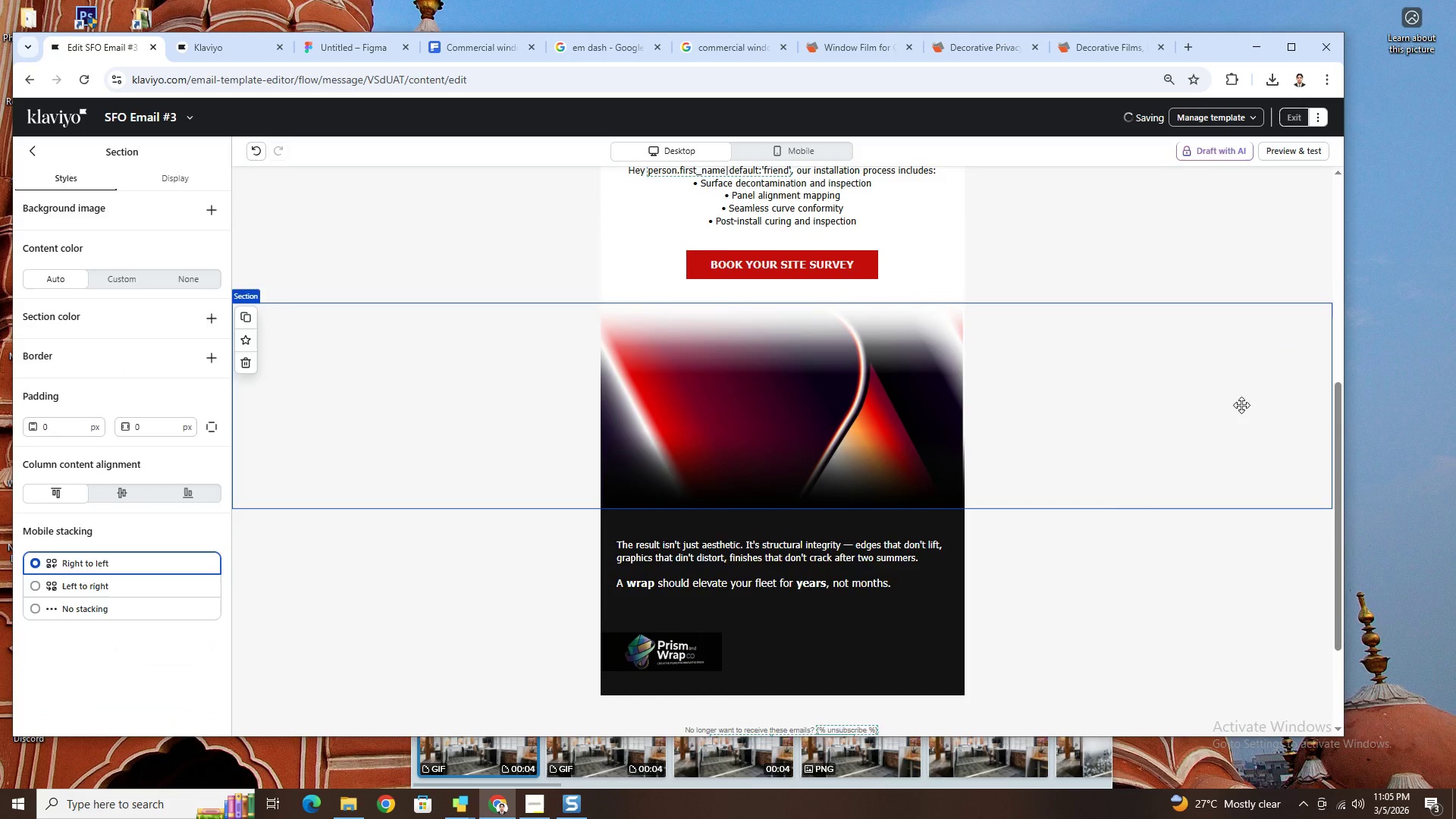 
scroll: coordinate [1244, 406], scroll_direction: up, amount: 10.0
 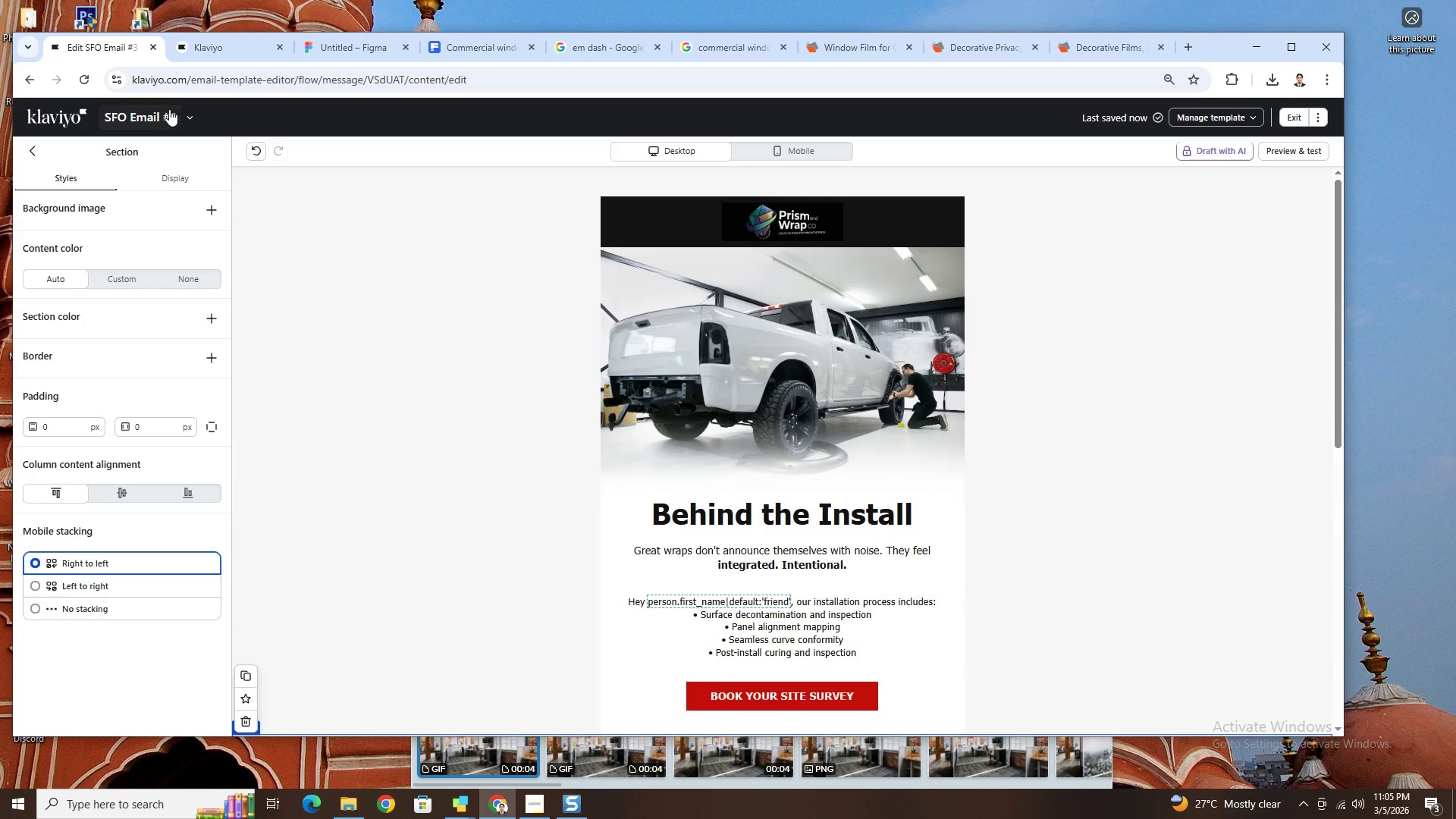 
left_click([188, 115])
 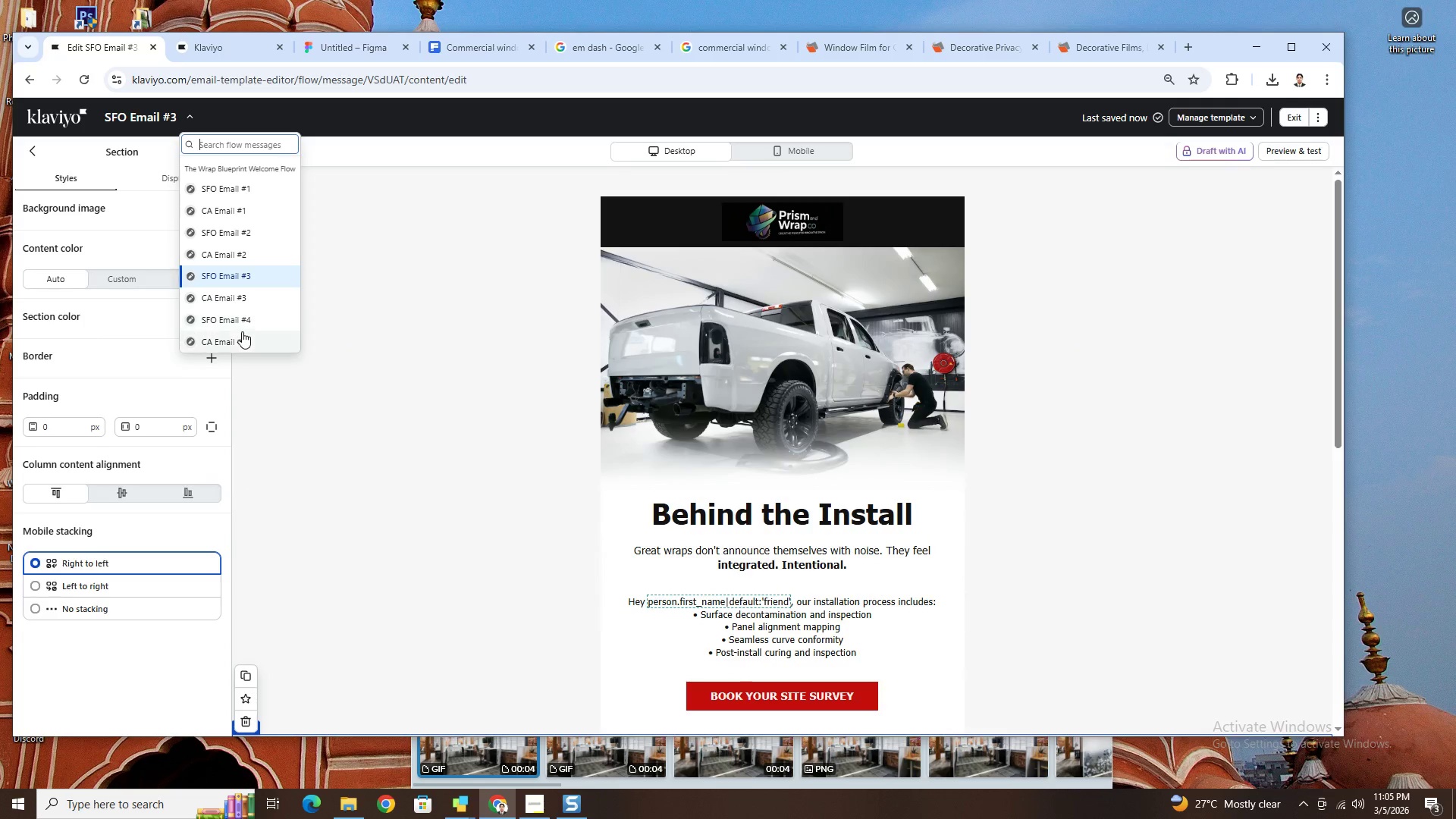 
left_click([239, 317])
 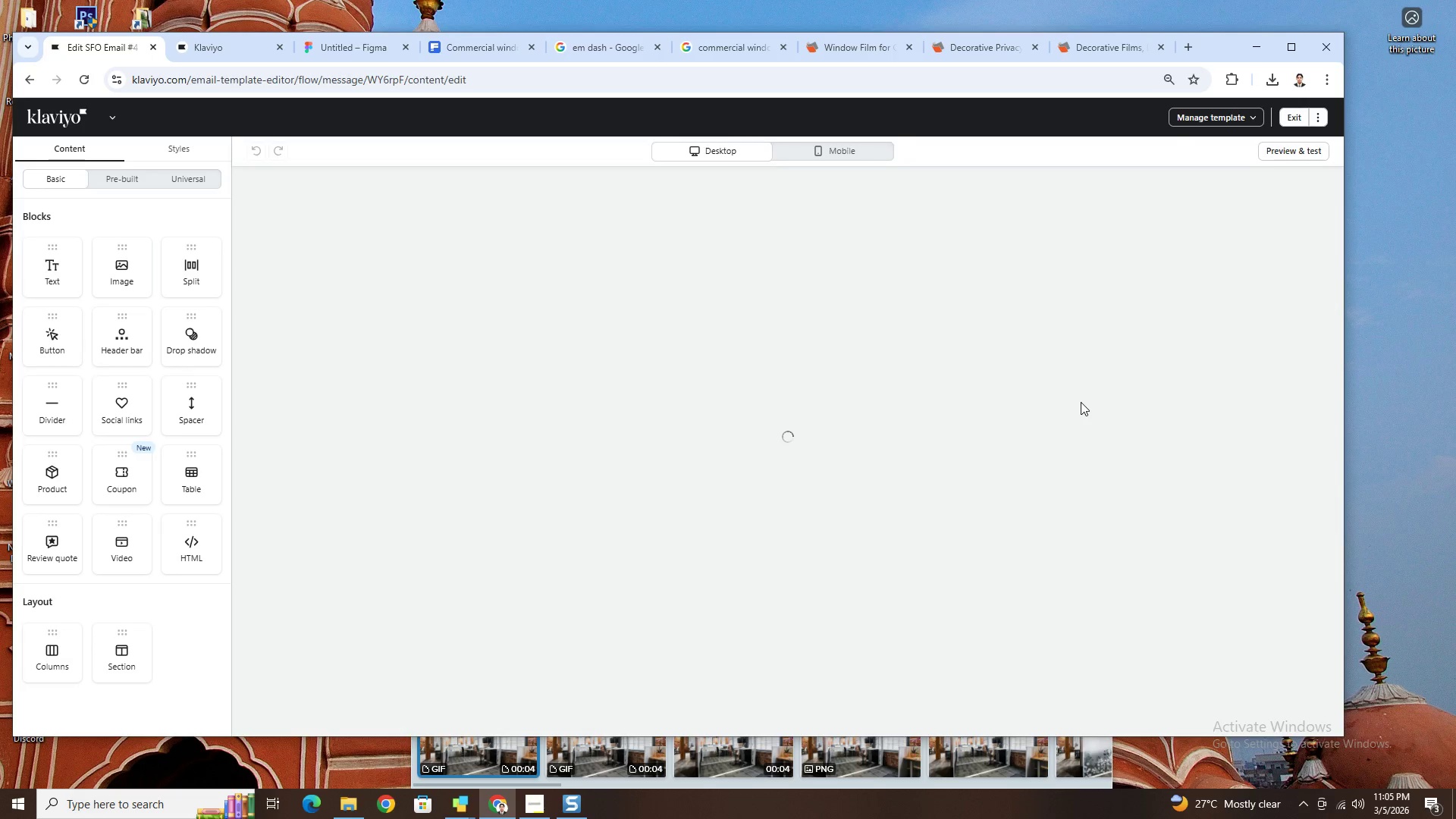 
wait(6.03)
 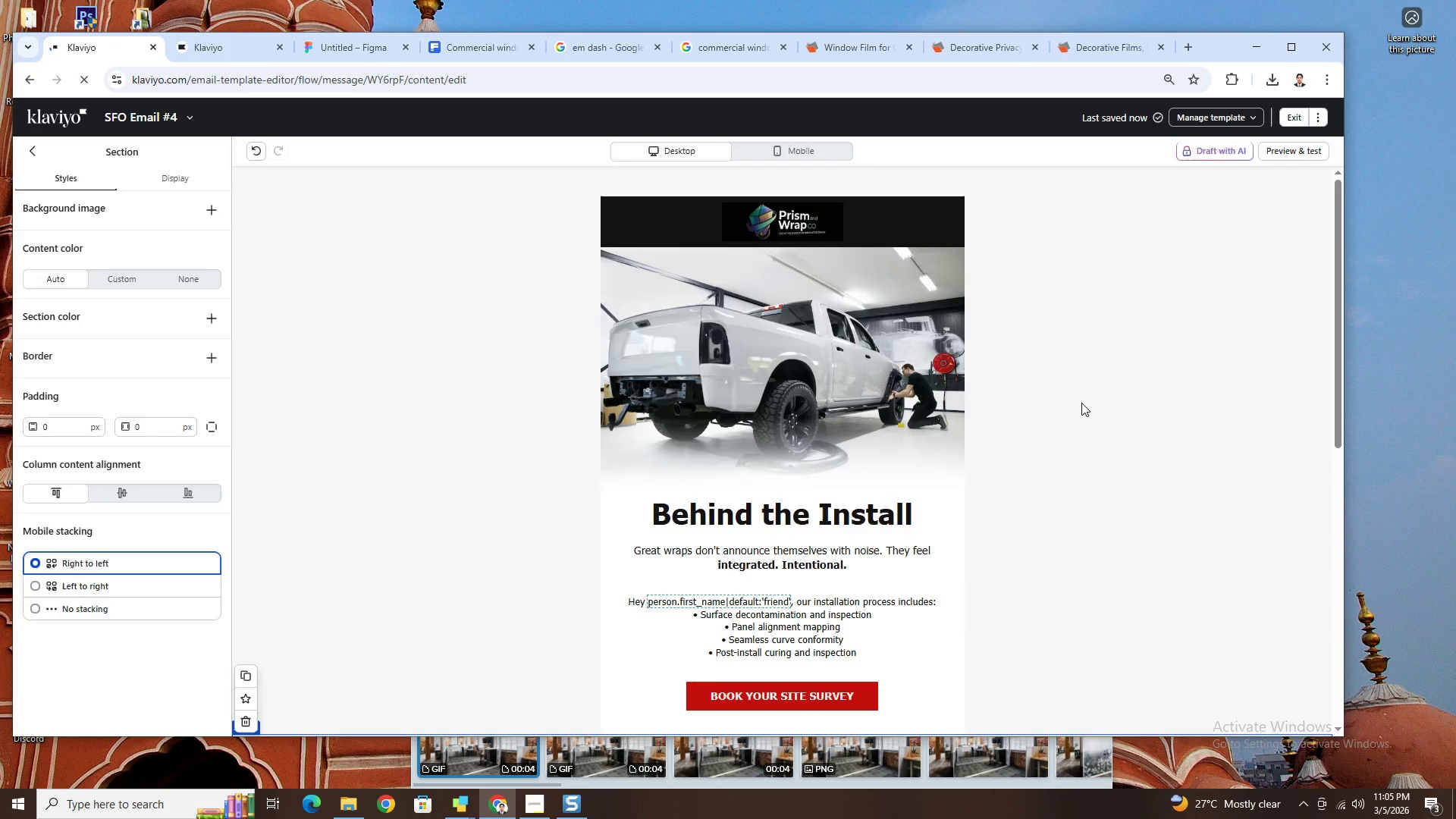 
scroll: coordinate [1081, 401], scroll_direction: down, amount: 6.0
 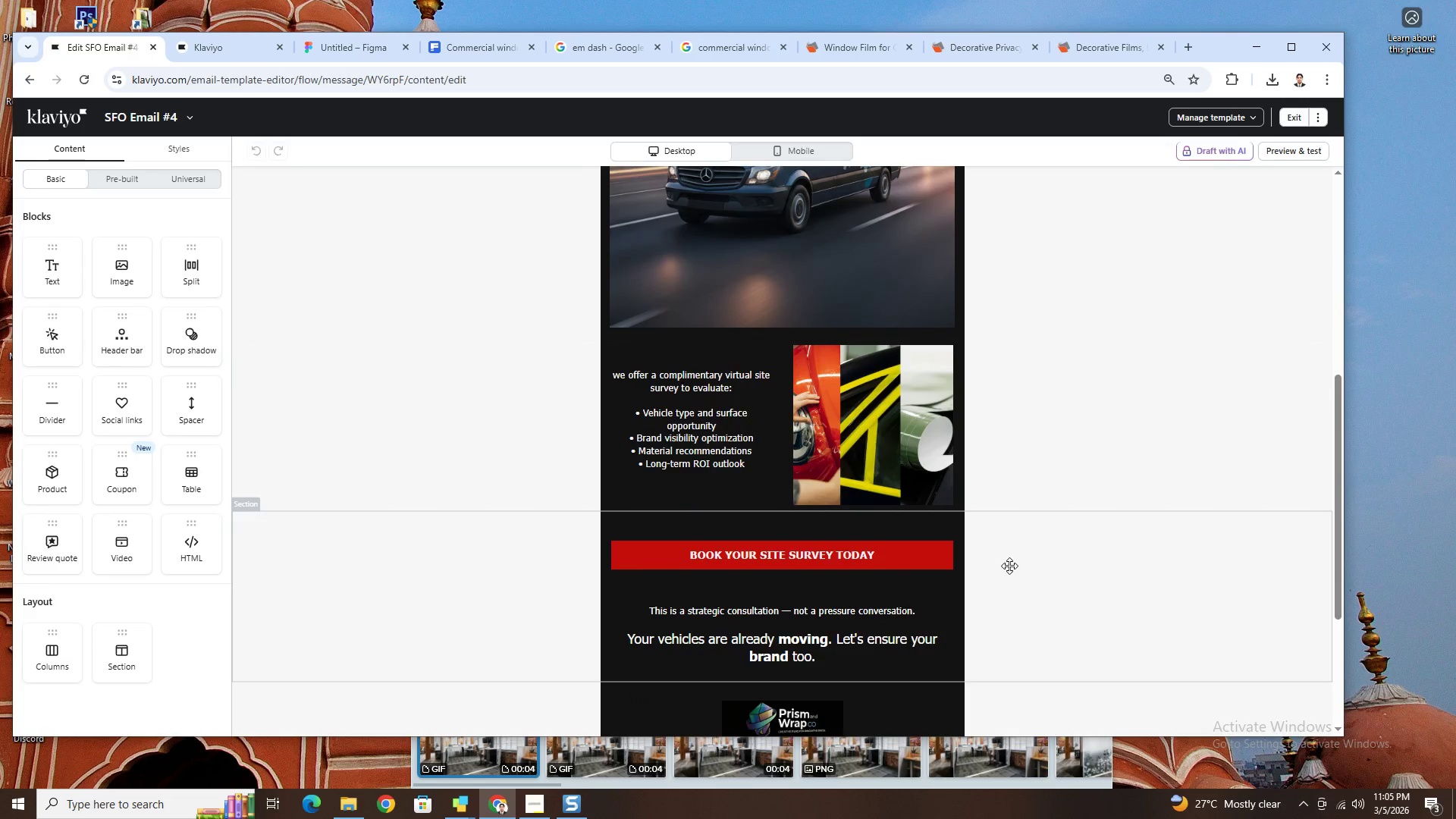 
scroll: coordinate [855, 293], scroll_direction: up, amount: 6.0
 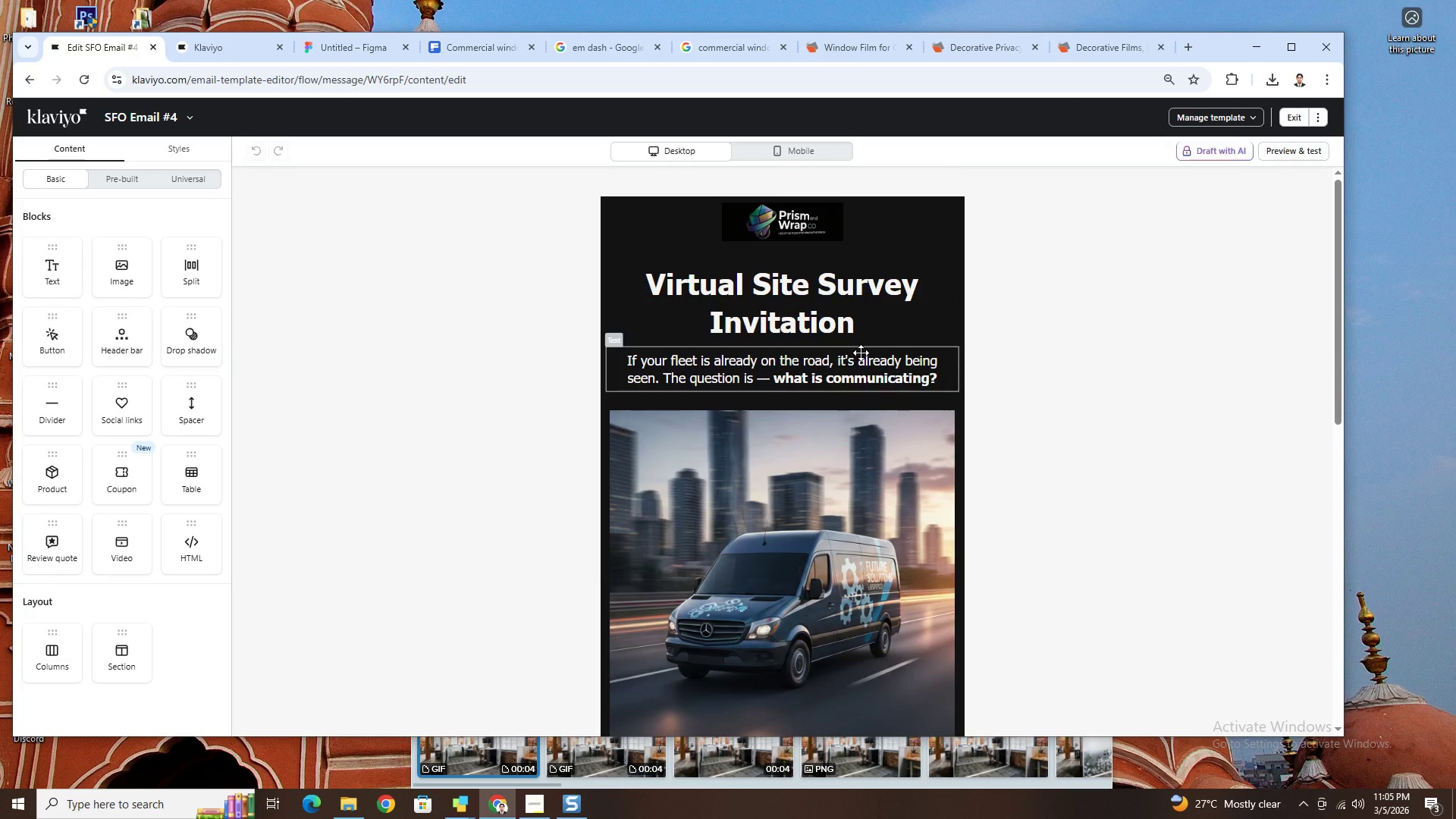 
double_click([861, 354])
 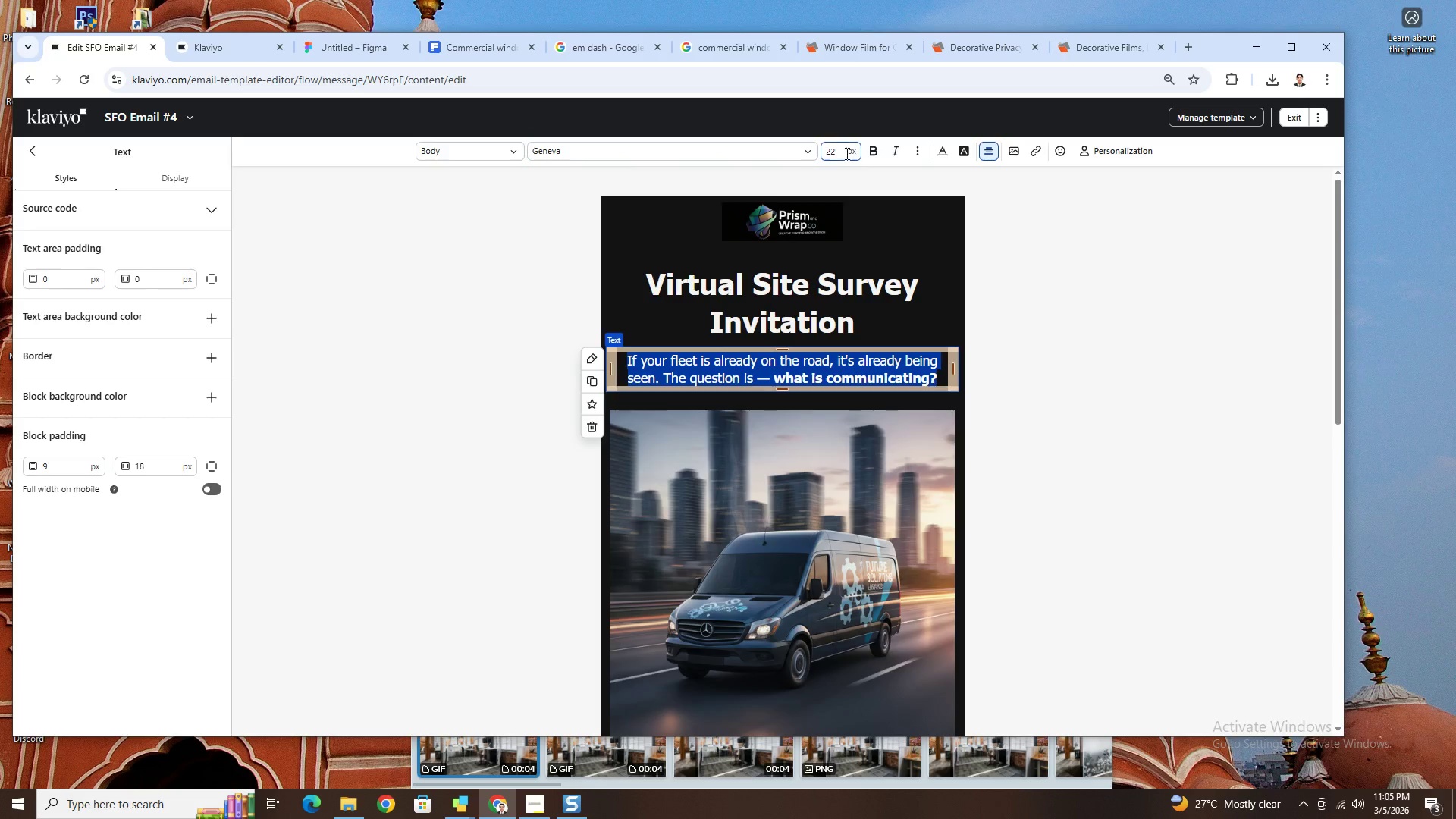 
left_click([843, 154])
 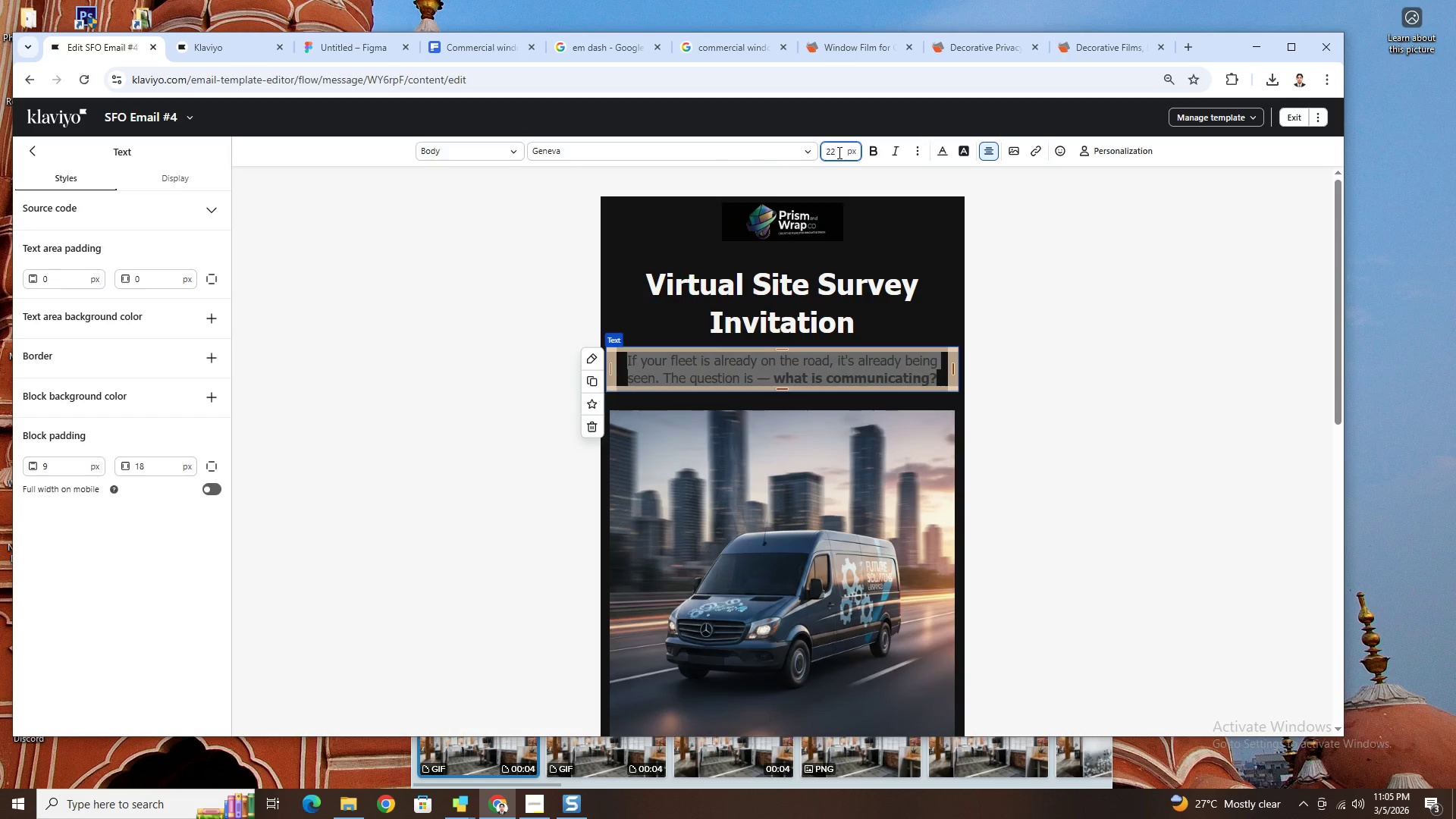 
double_click([838, 152])
 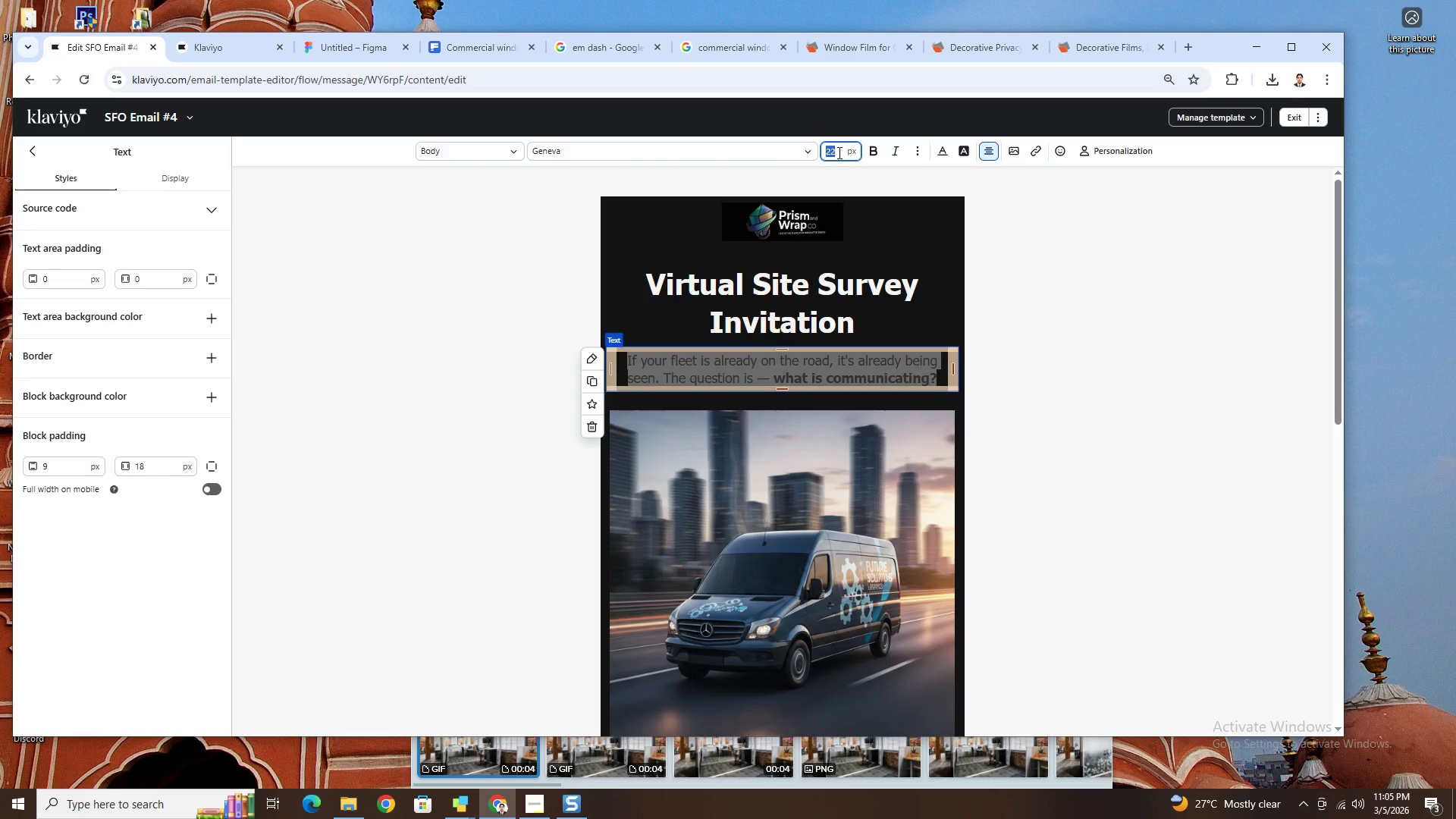 
key(Numpad1)
 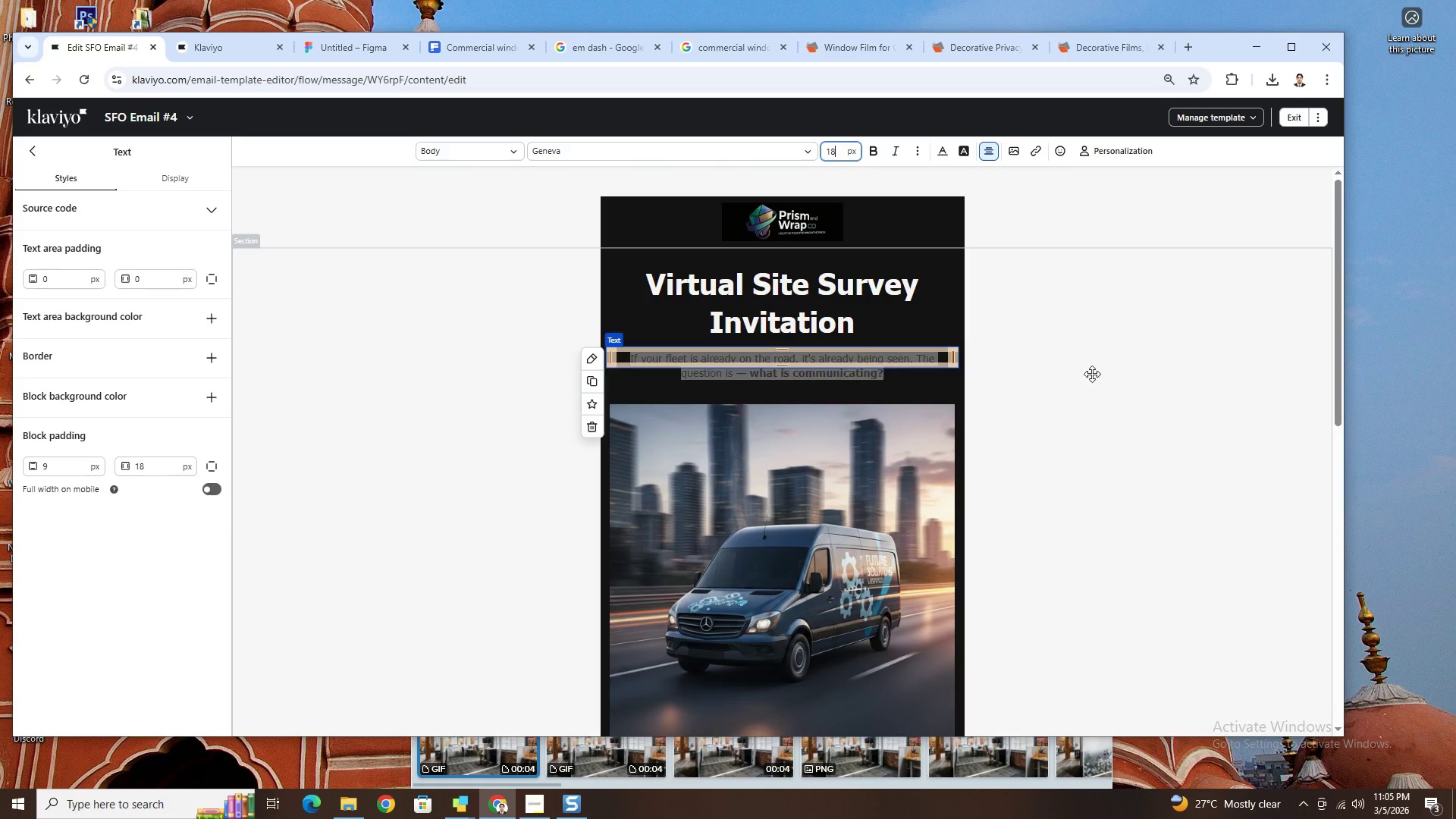 
key(Numpad8)
 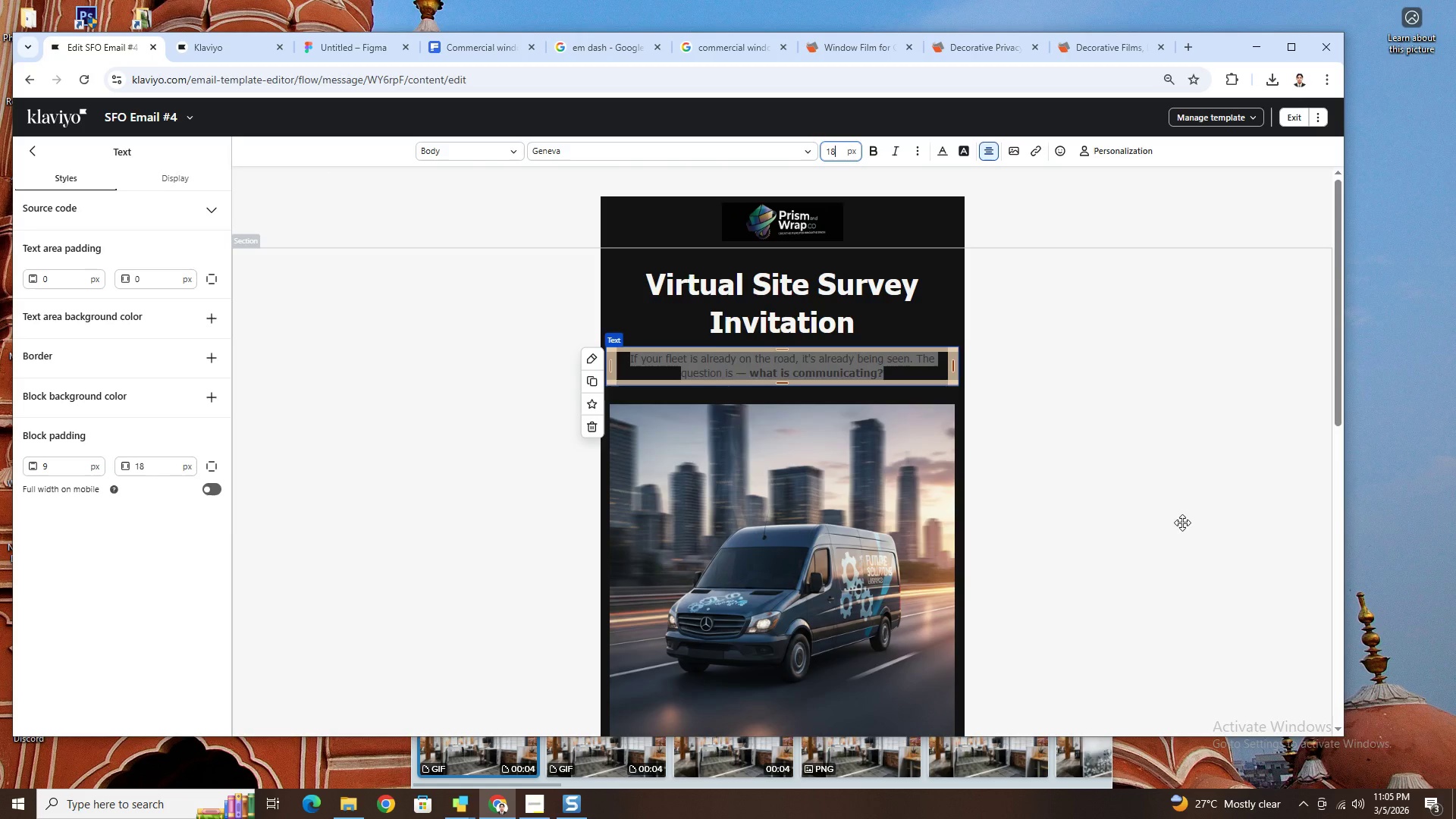 
left_click([1182, 522])
 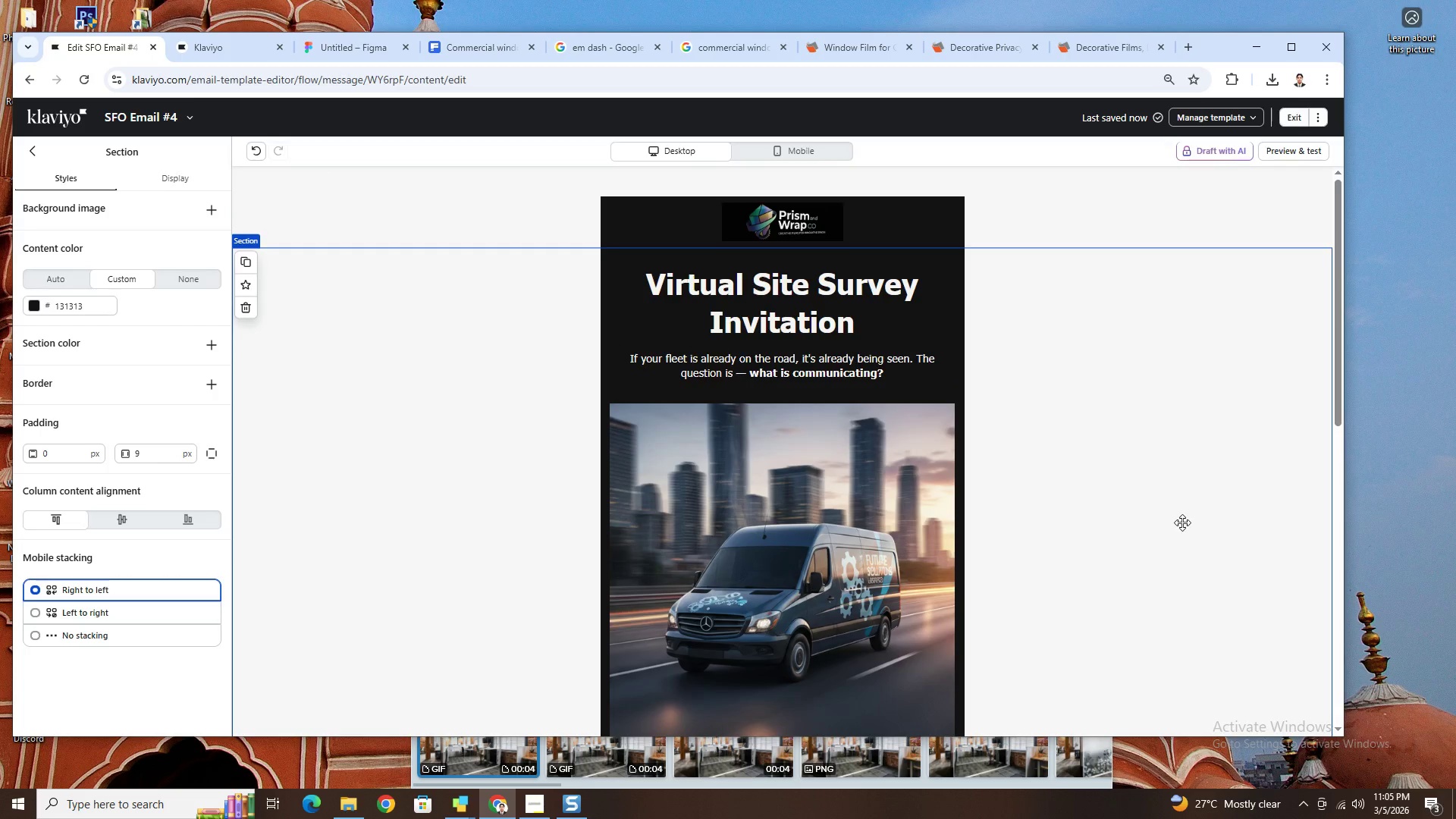 
scroll: coordinate [1182, 522], scroll_direction: down, amount: 7.0
 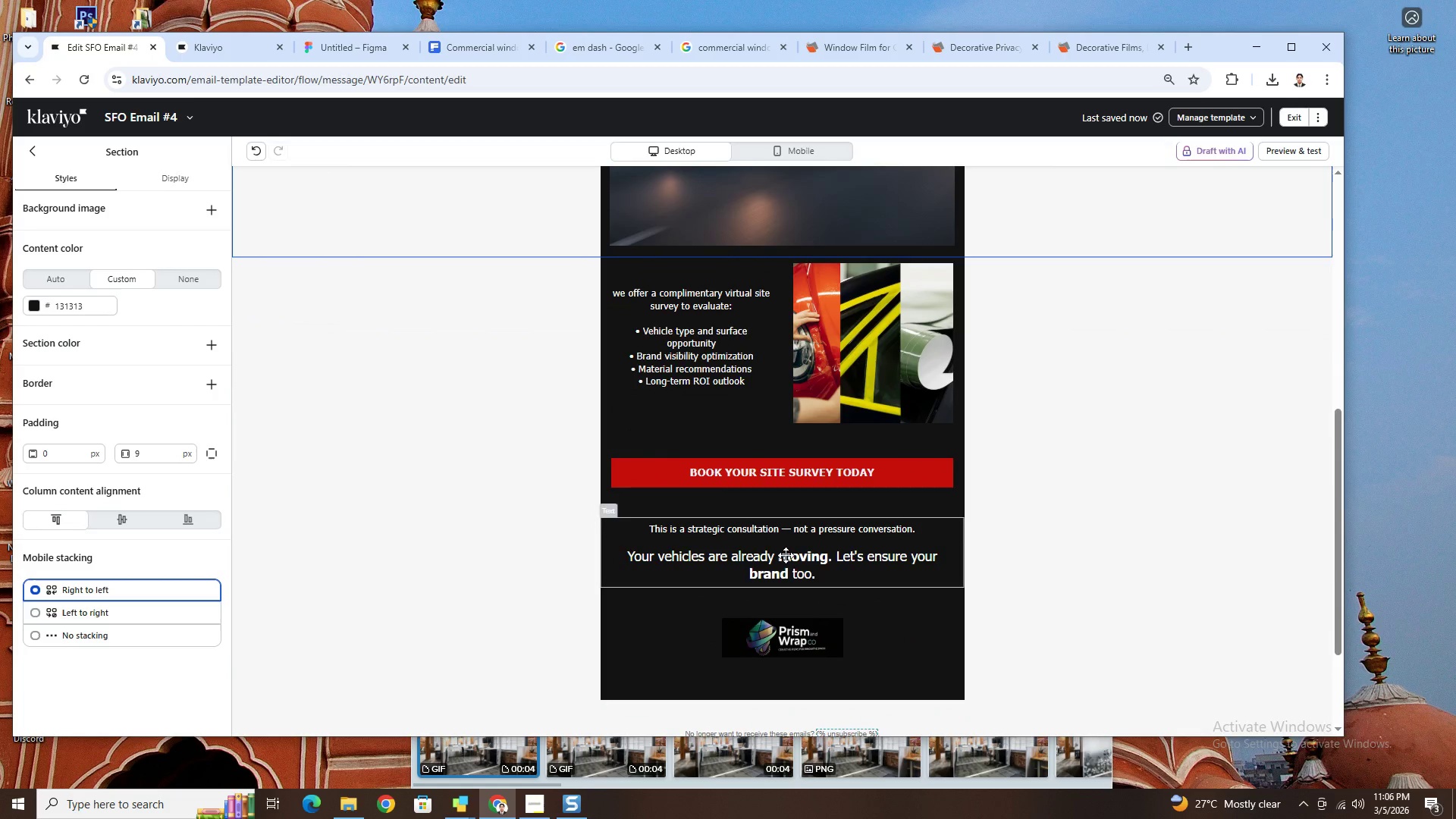 
double_click([786, 558])
 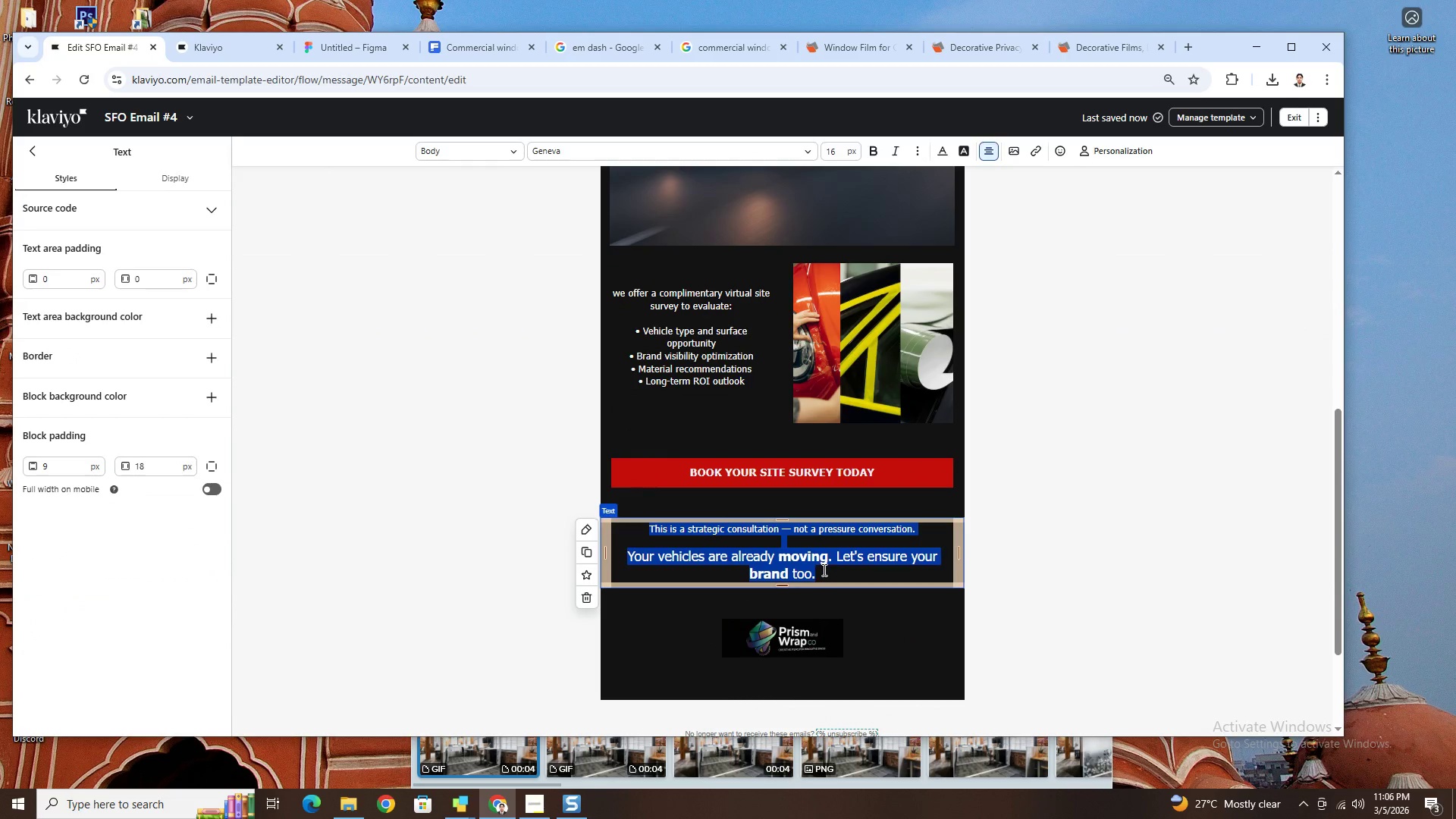 
left_click([825, 573])
 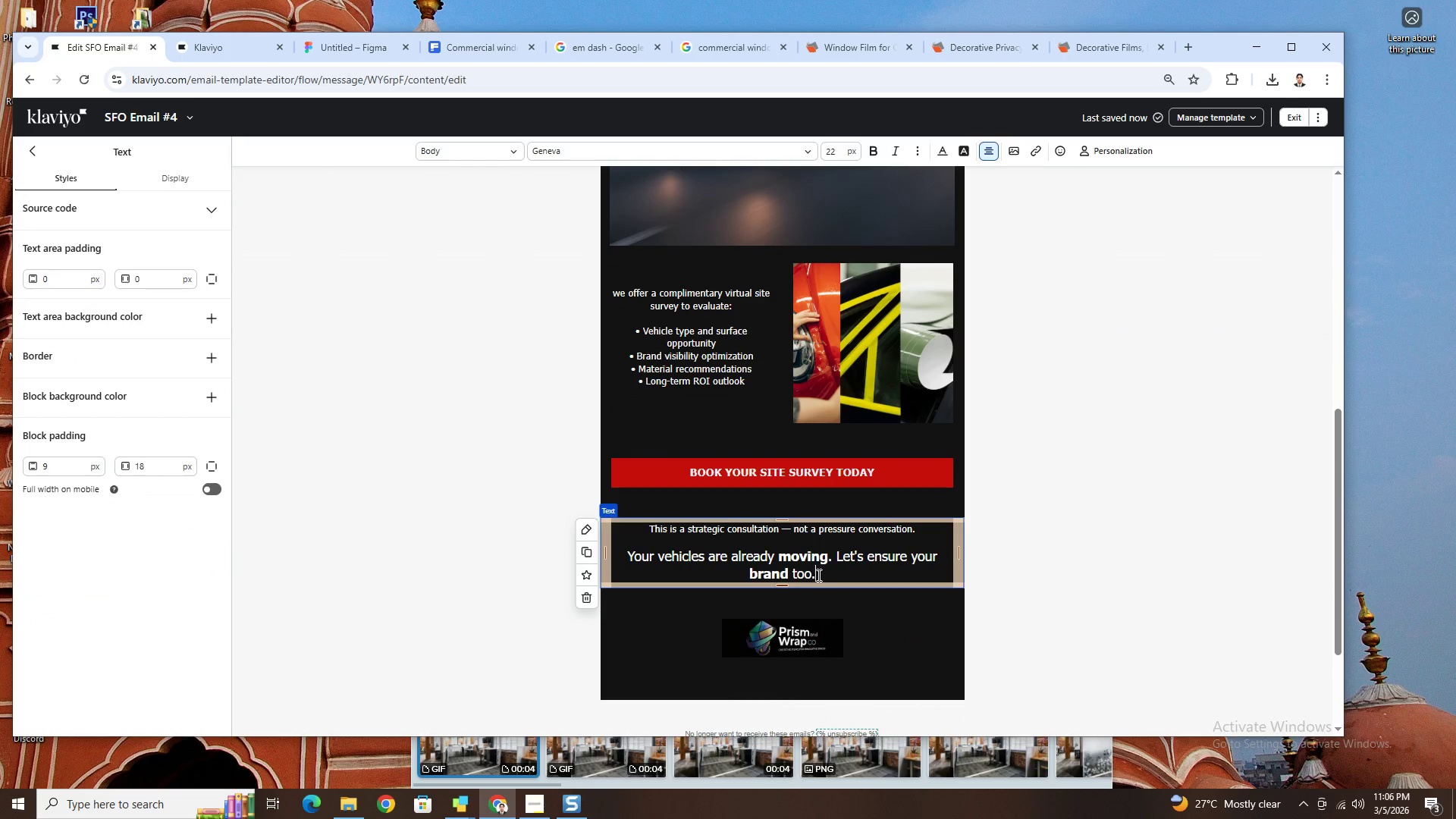 
left_click_drag(start_coordinate=[828, 575], to_coordinate=[628, 561])
 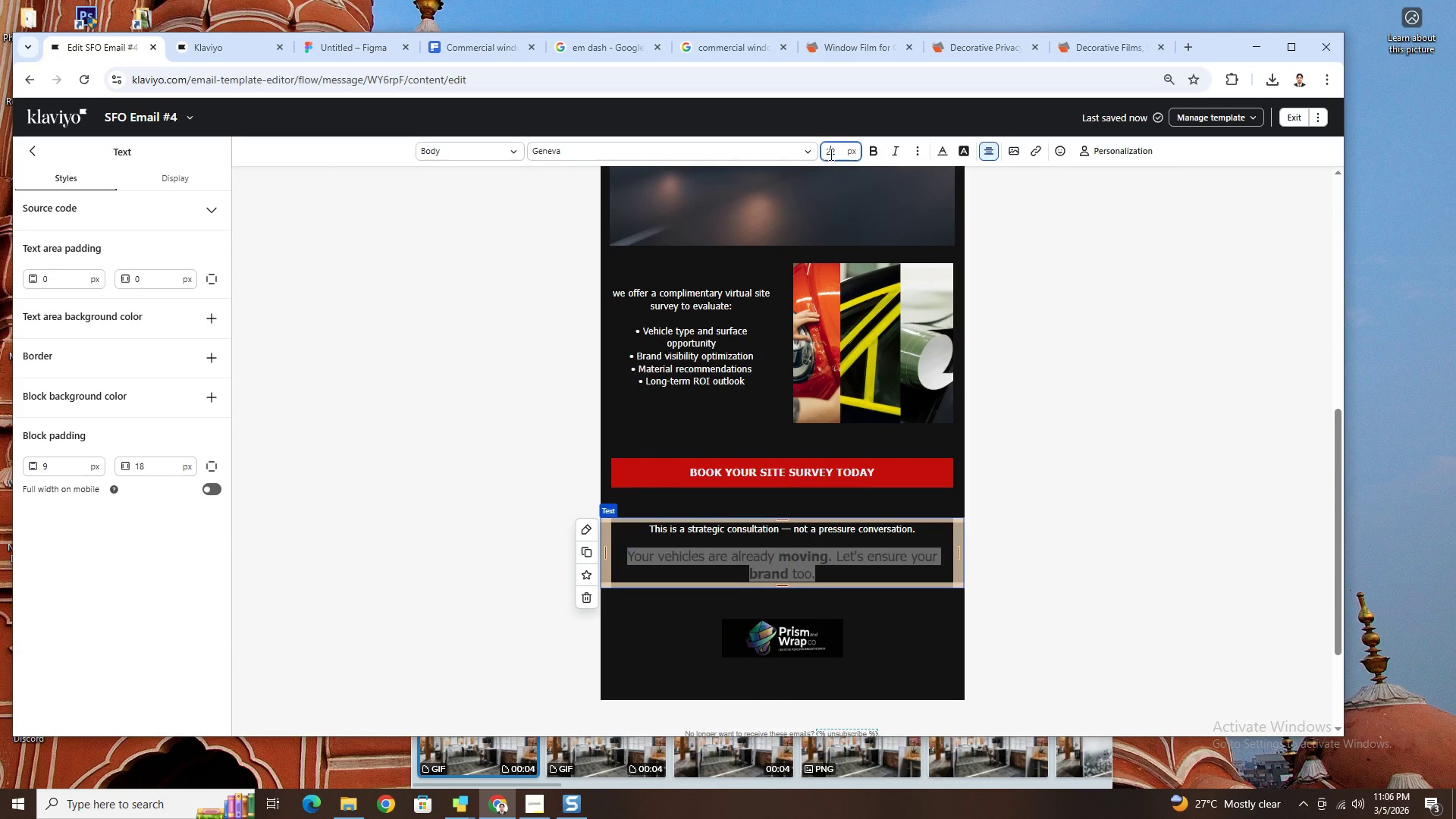 
double_click([830, 154])
 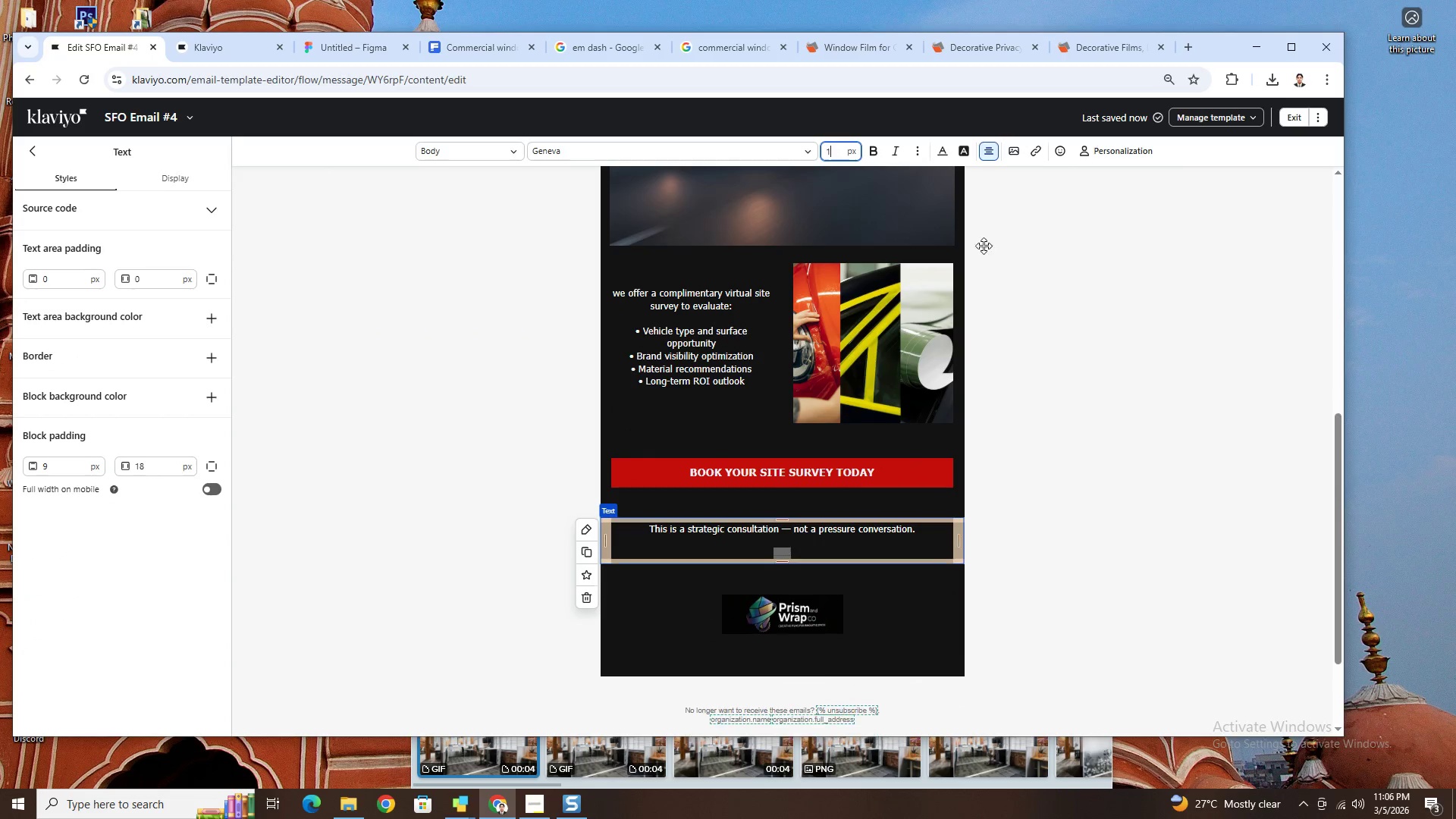 
key(Numpad1)
 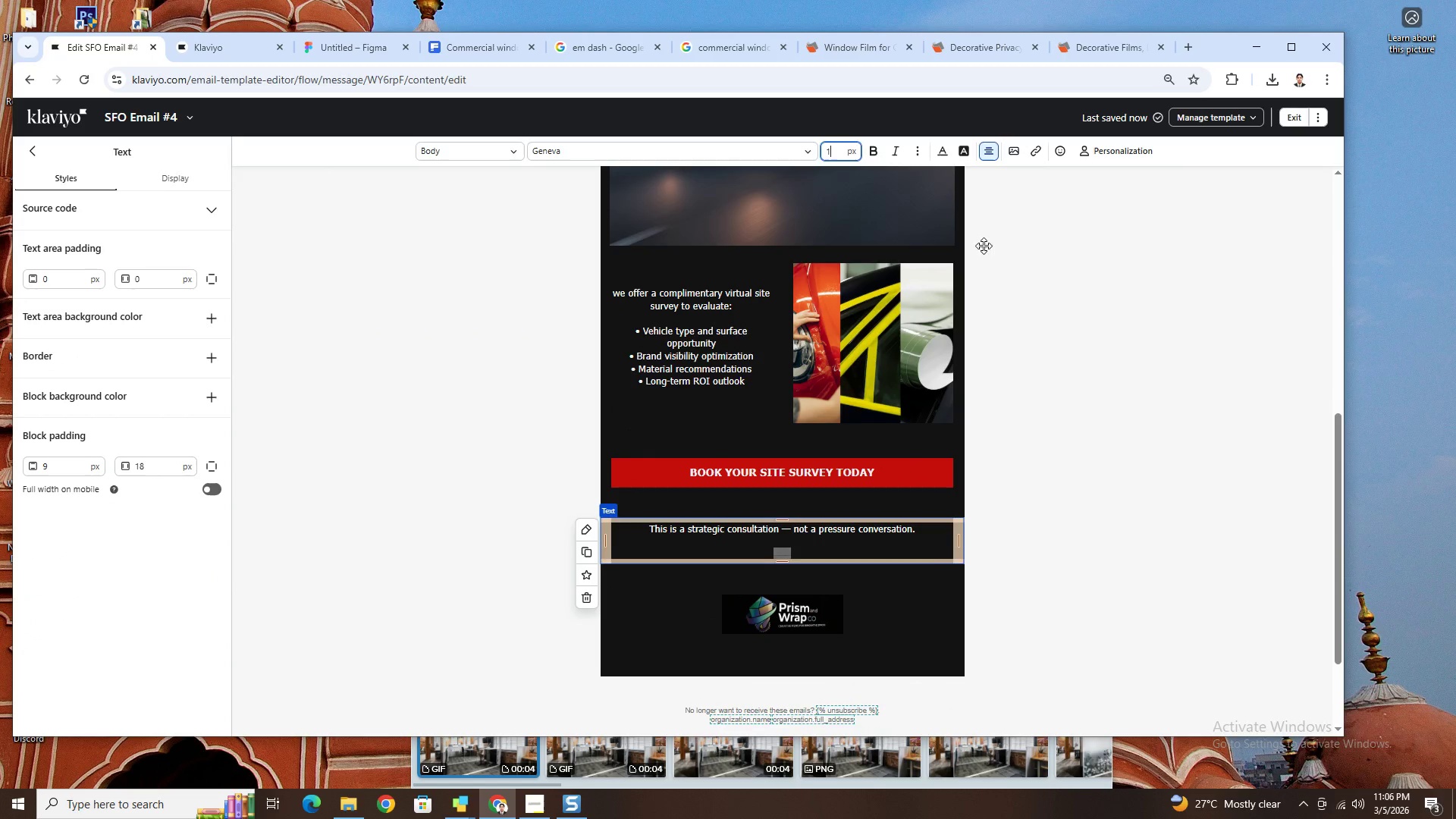 
key(Numpad8)
 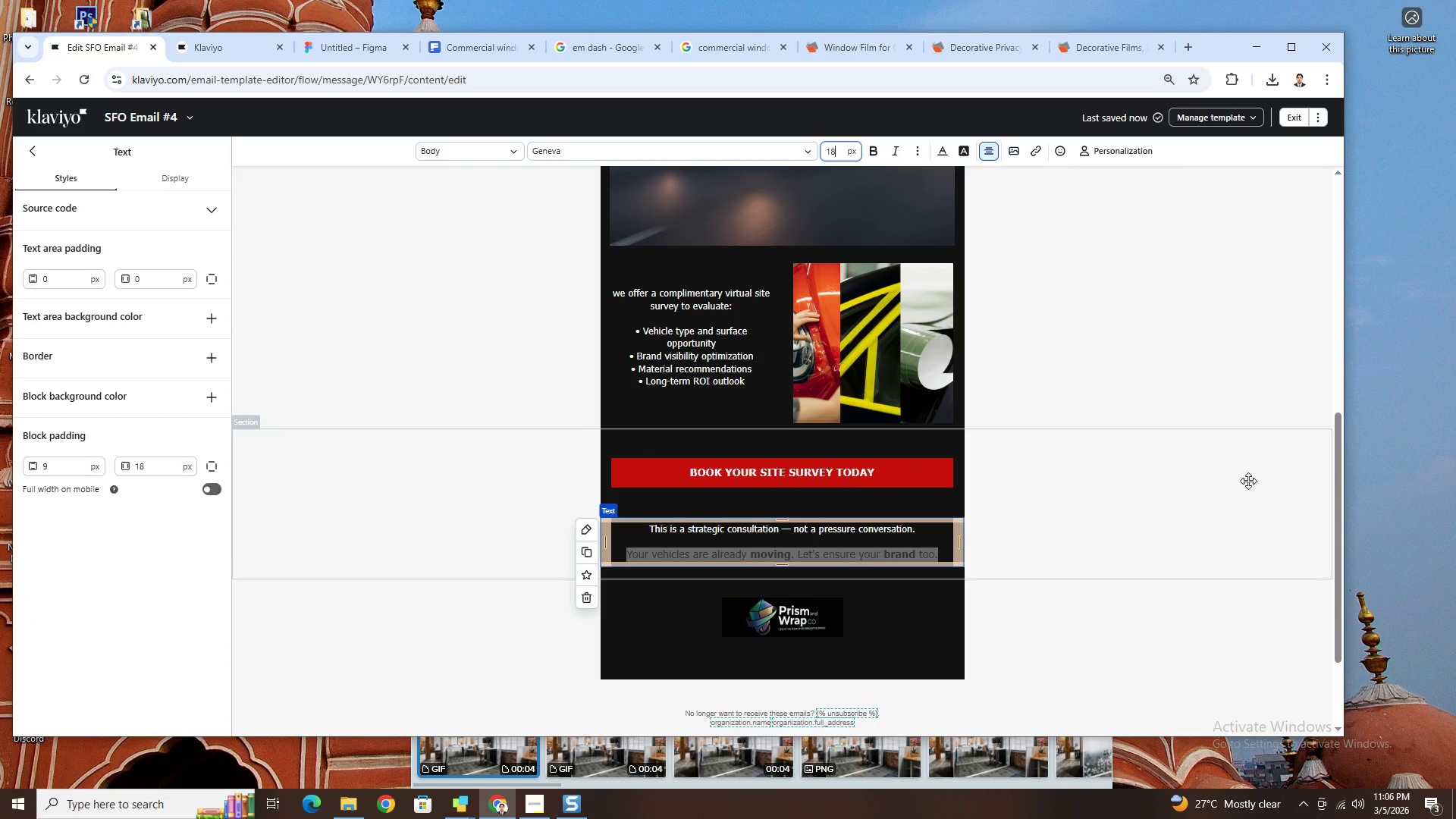 
left_click([1248, 481])
 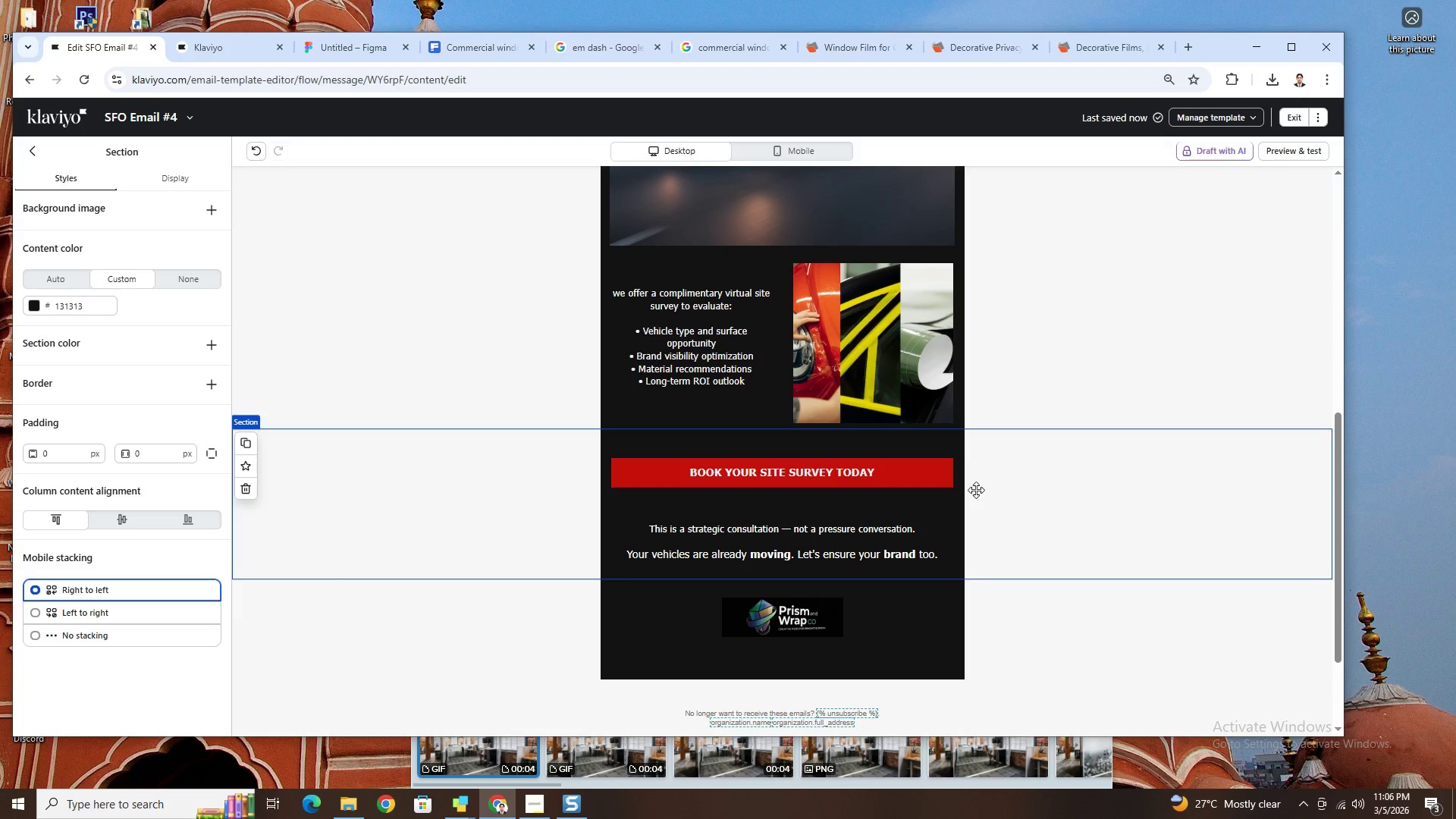 
left_click([910, 492])
 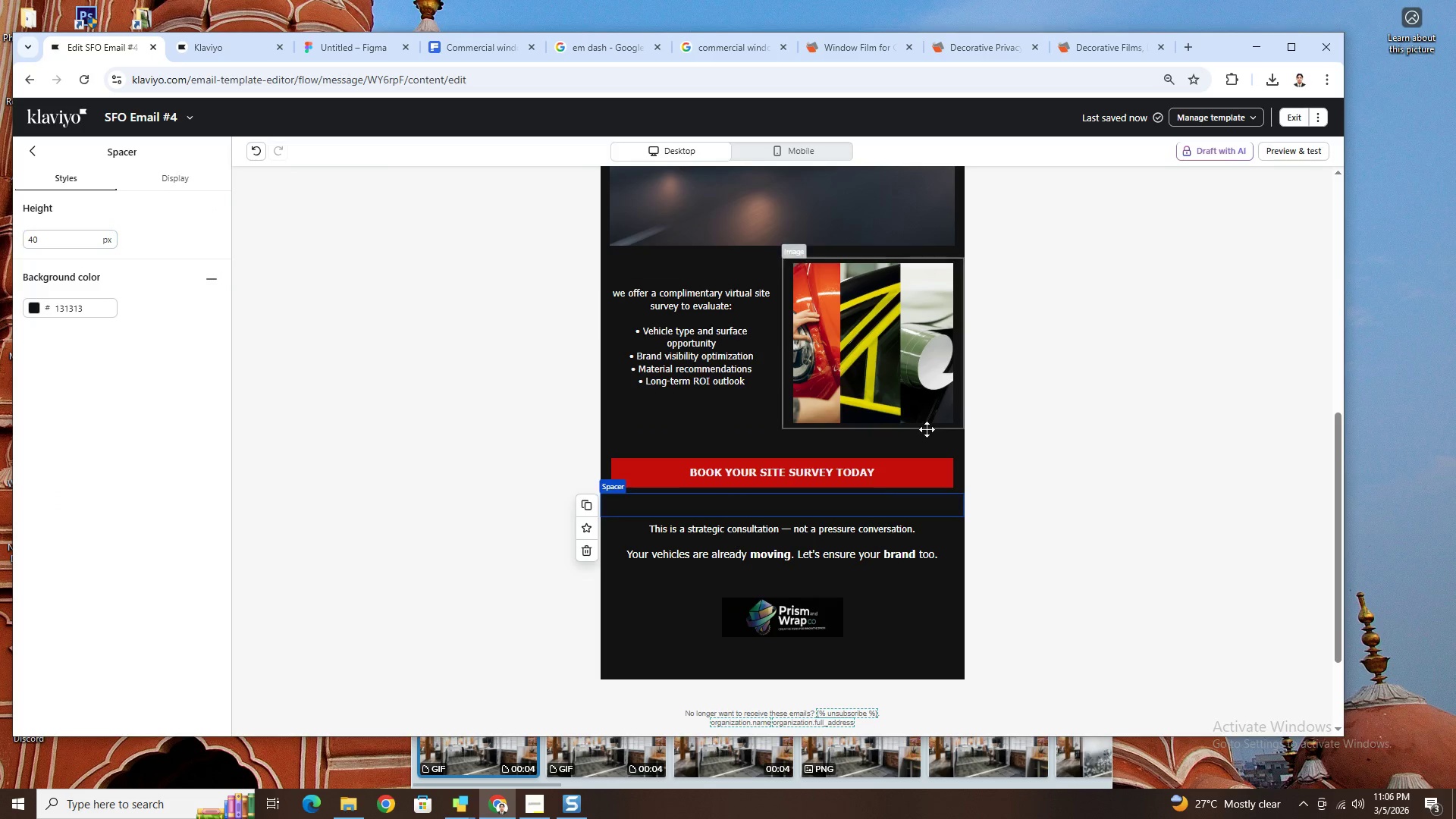 
left_click([918, 459])
 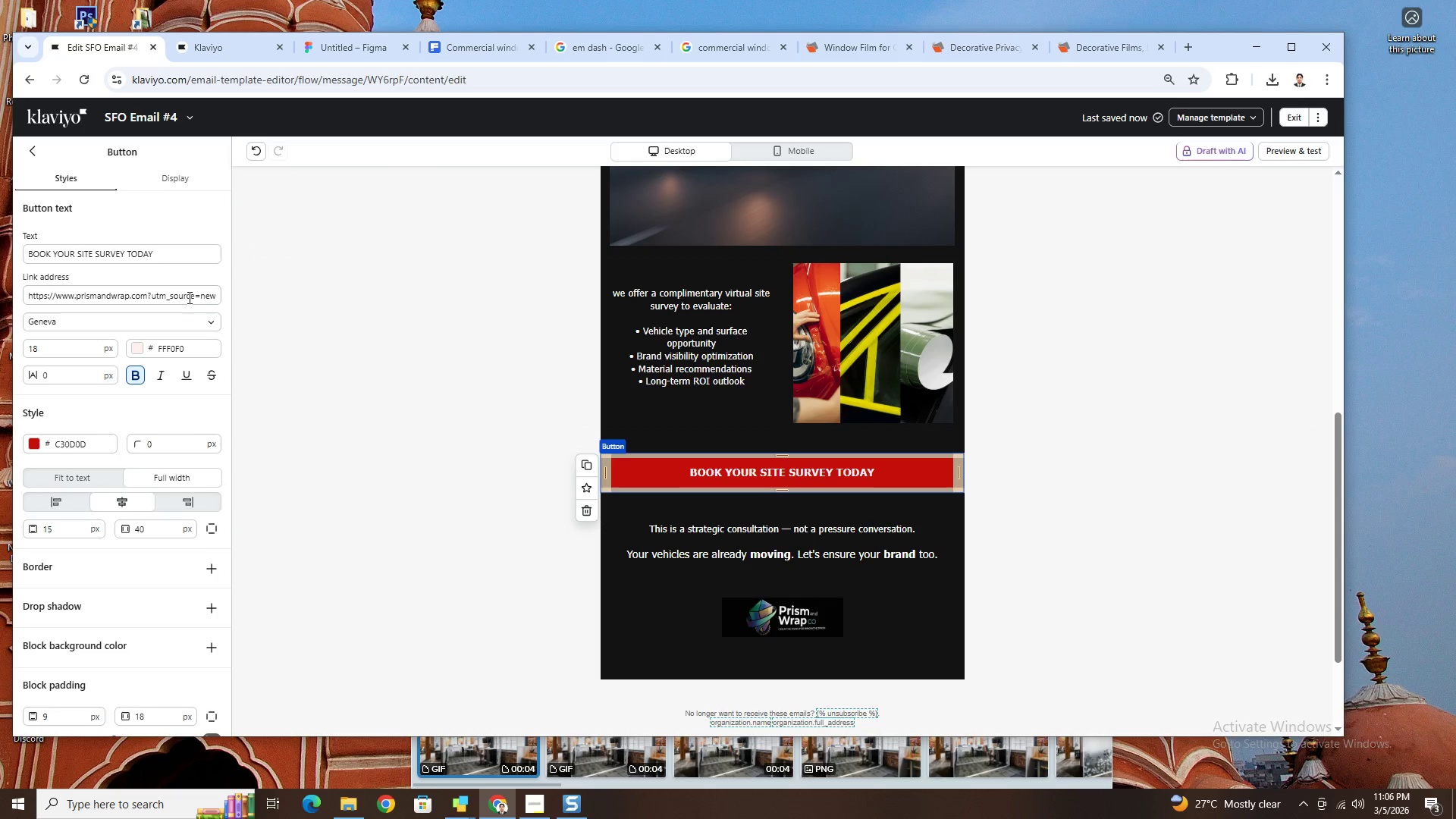 
left_click_drag(start_coordinate=[190, 300], to_coordinate=[325, 312])
 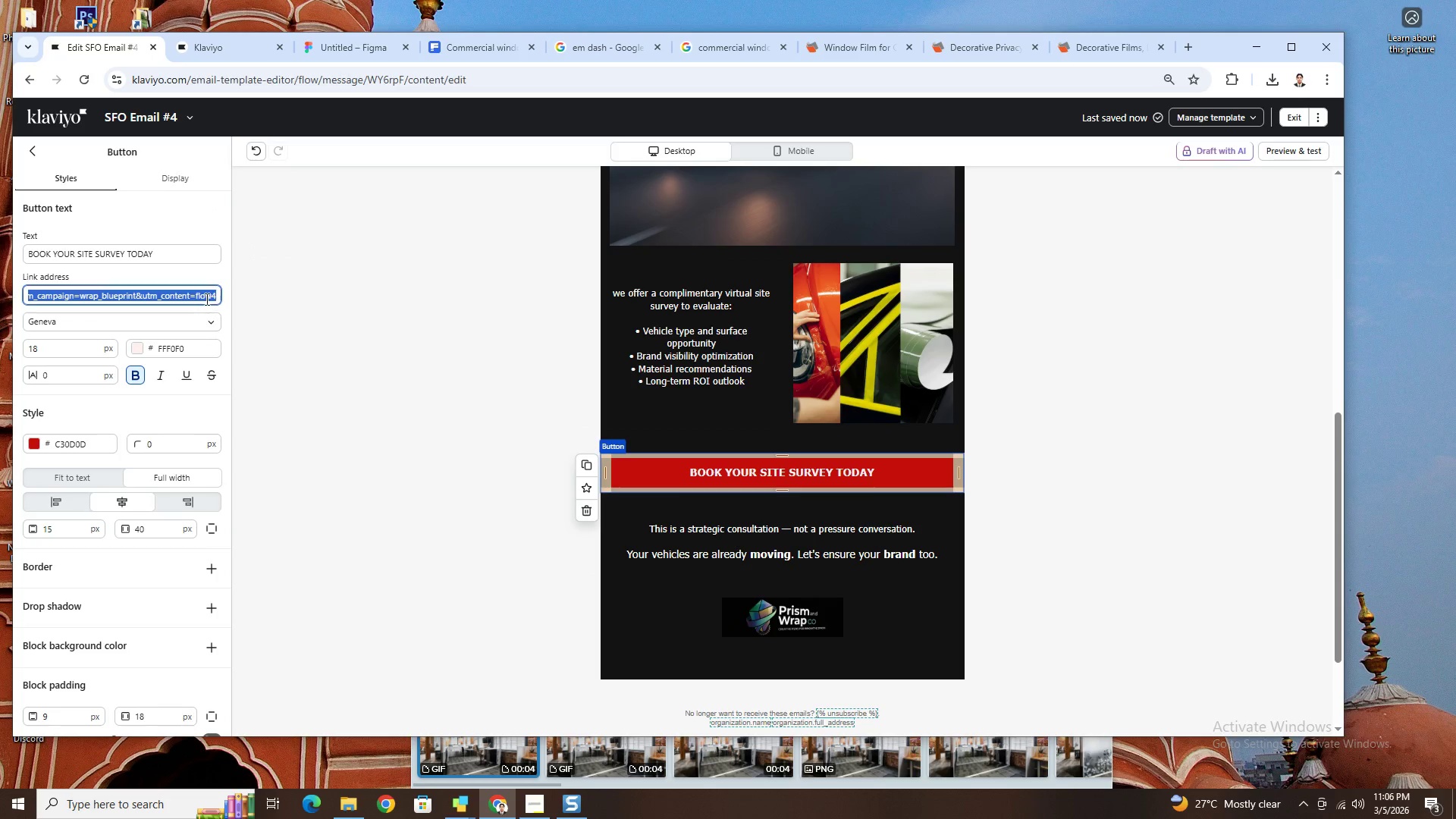 
left_click([206, 299])
 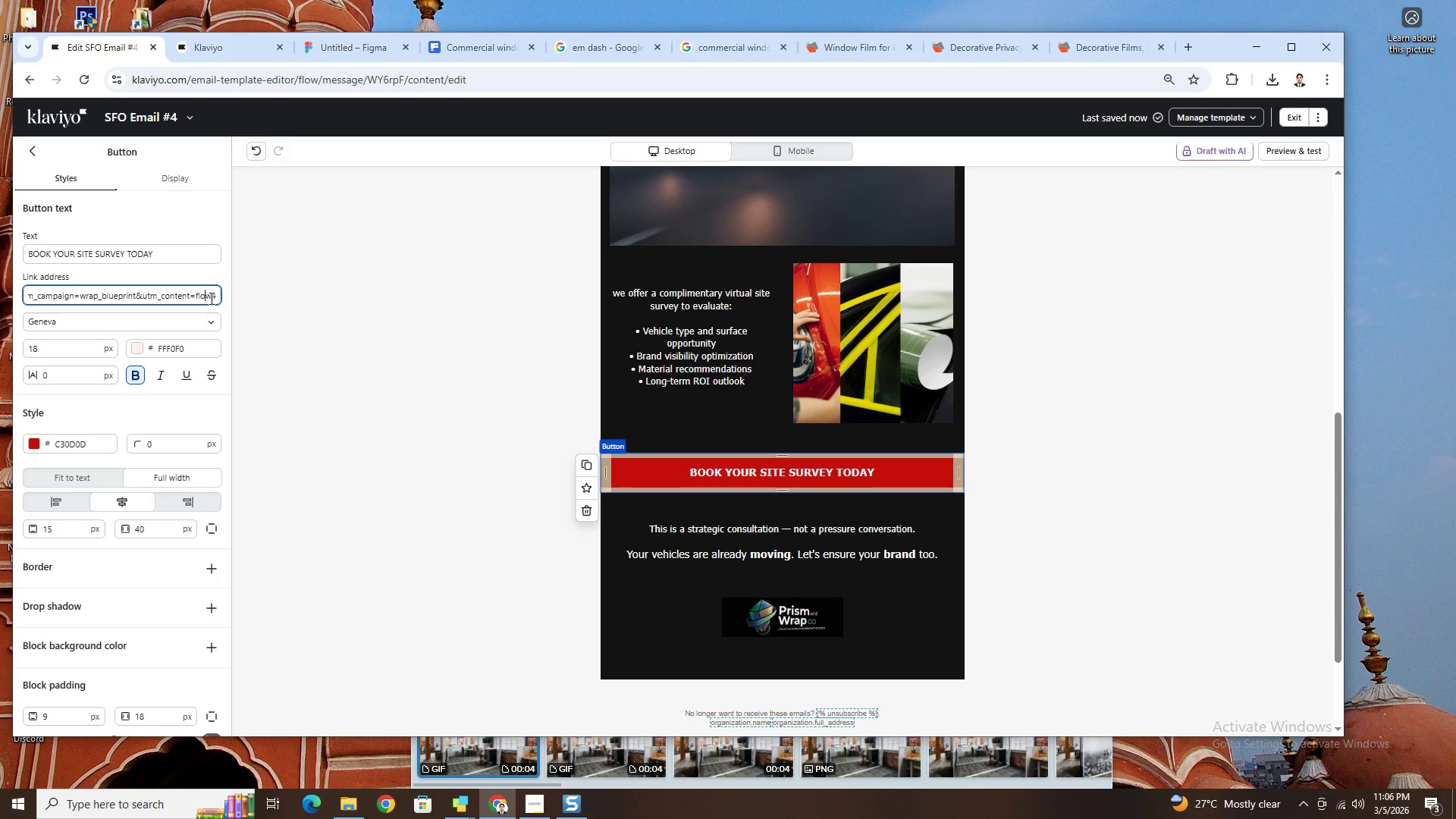 
left_click_drag(start_coordinate=[210, 298], to_coordinate=[194, 299])
 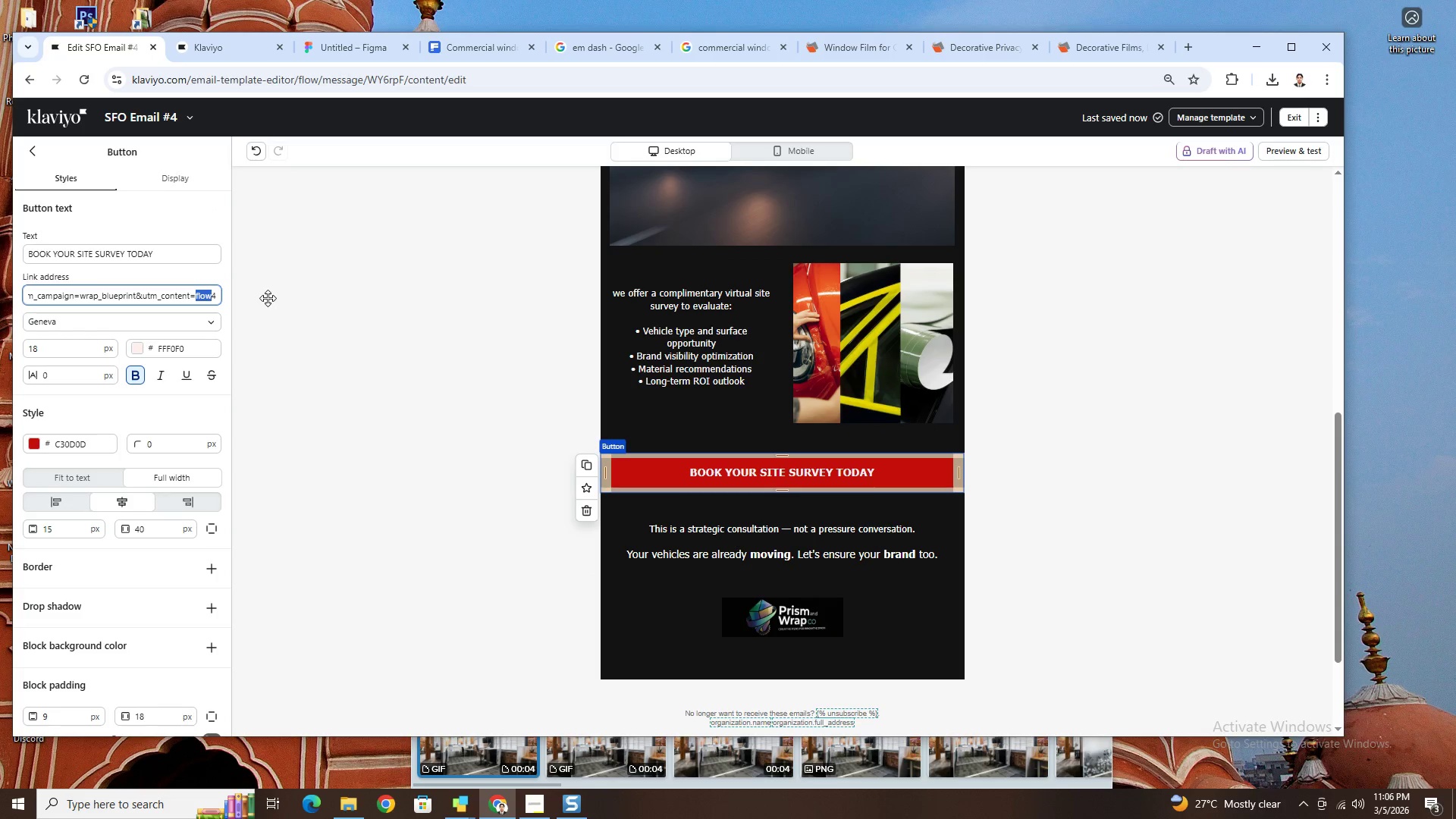 
key(Control+V)
 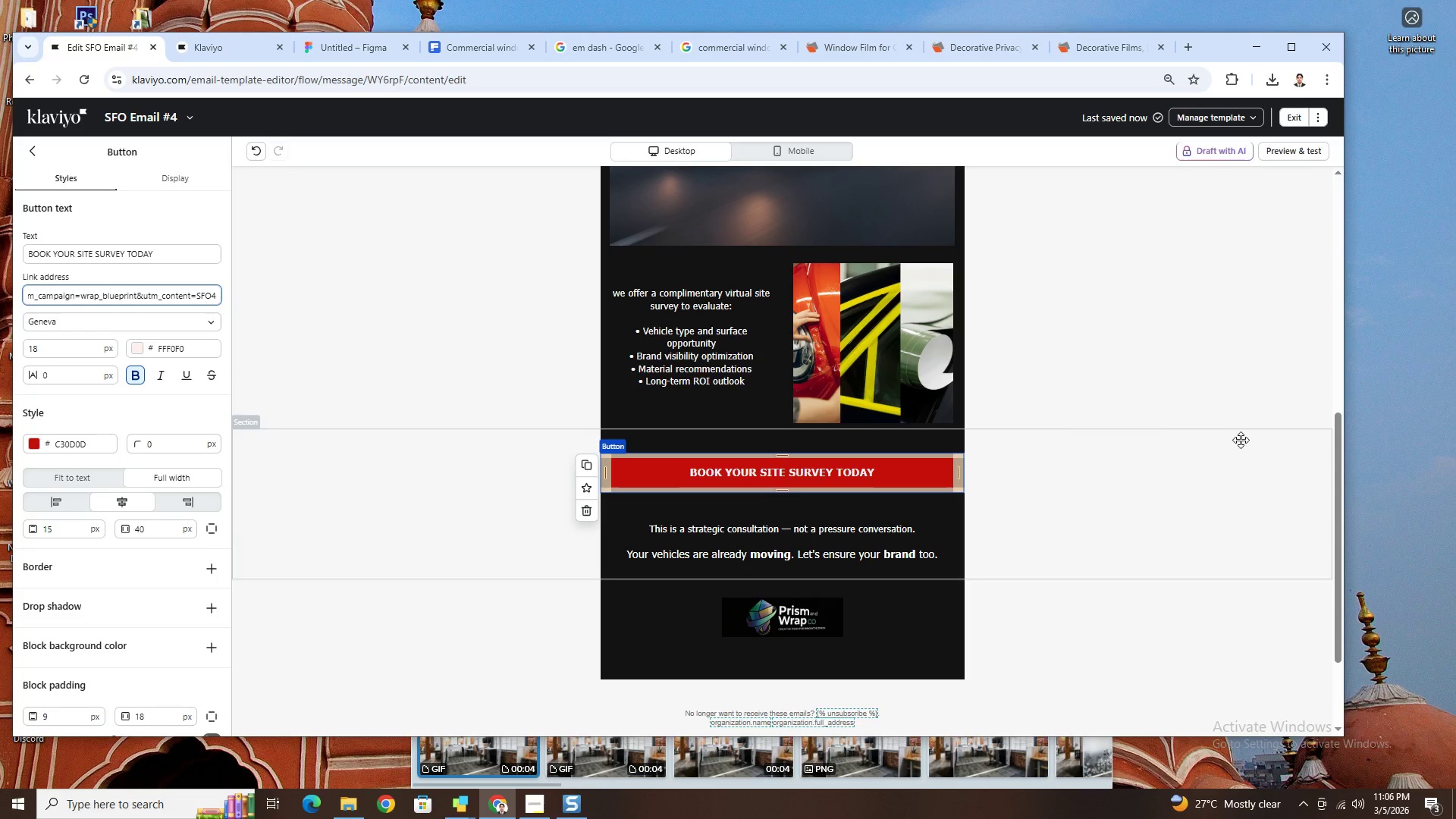 
left_click([1242, 441])
 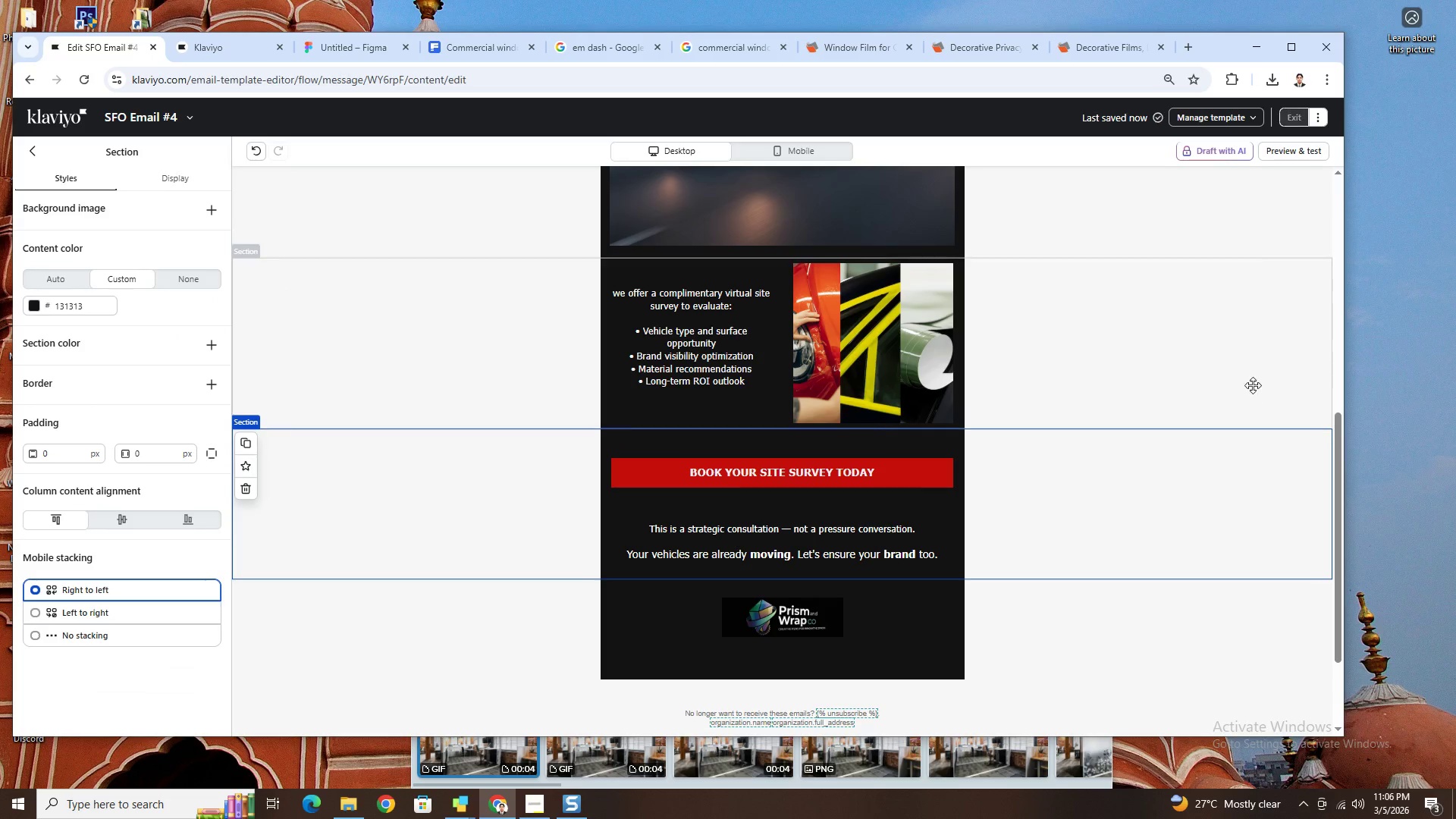 
scroll: coordinate [1253, 383], scroll_direction: up, amount: 10.0
 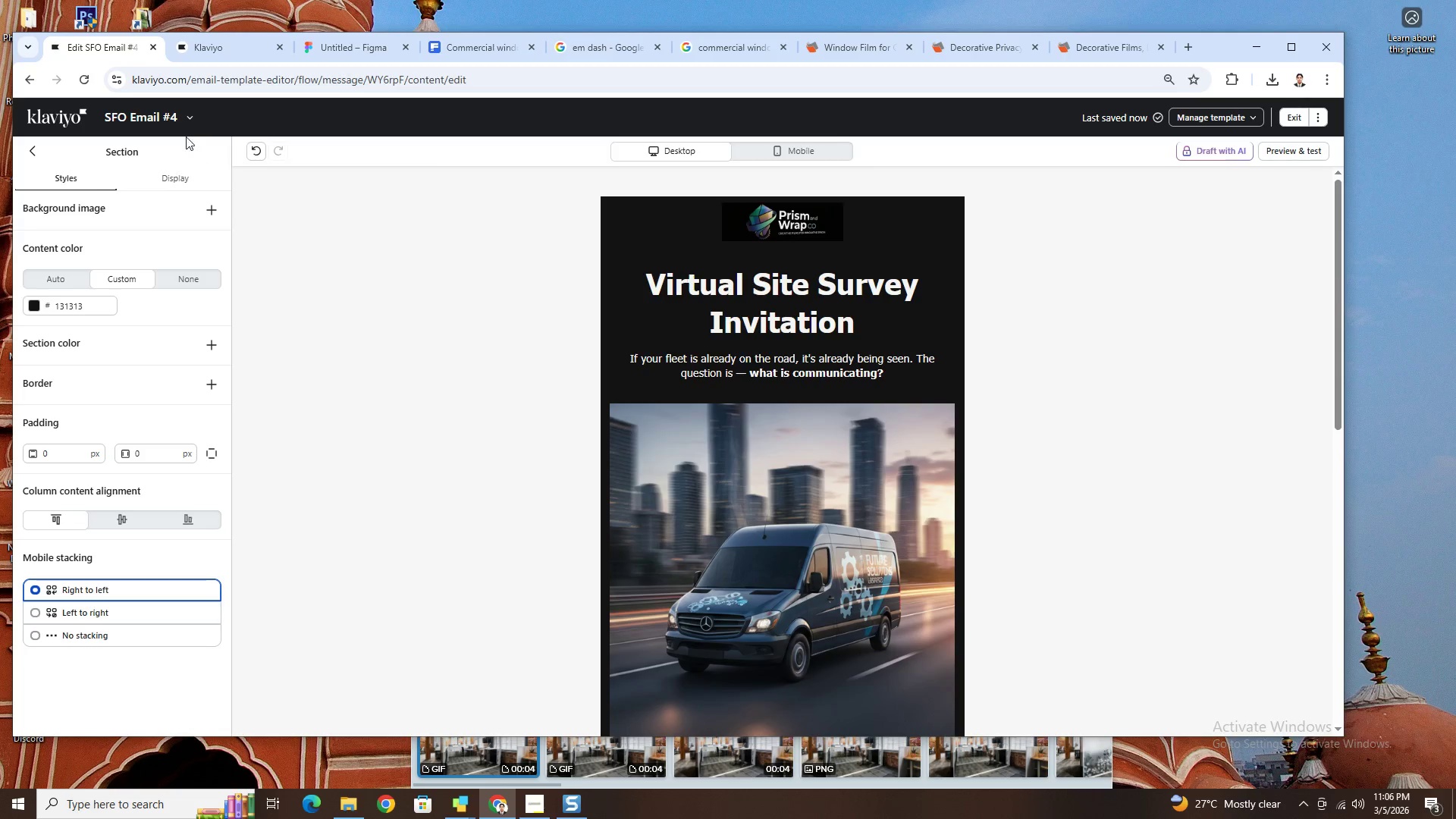 
left_click([184, 115])
 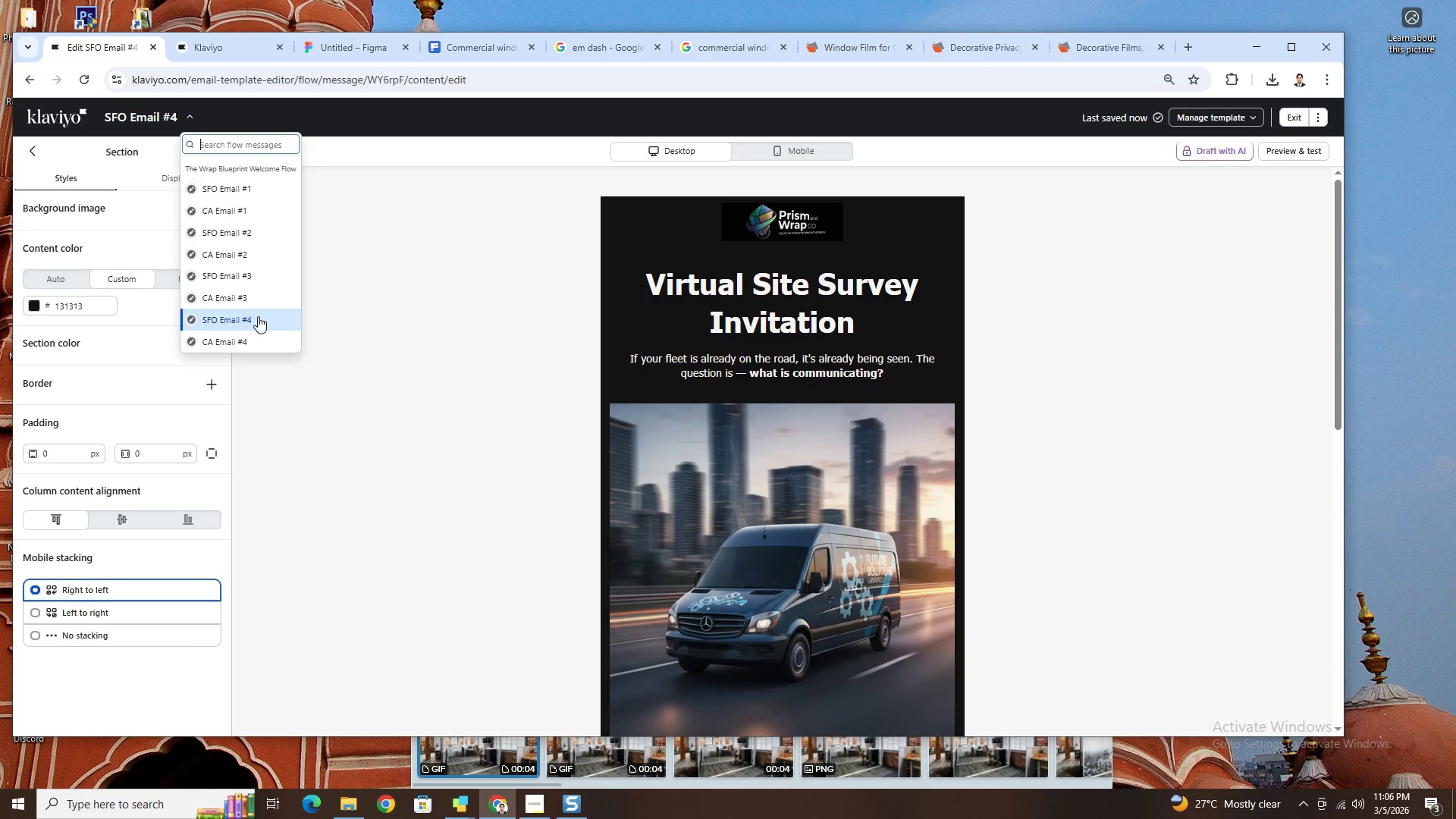 
left_click([256, 299])
 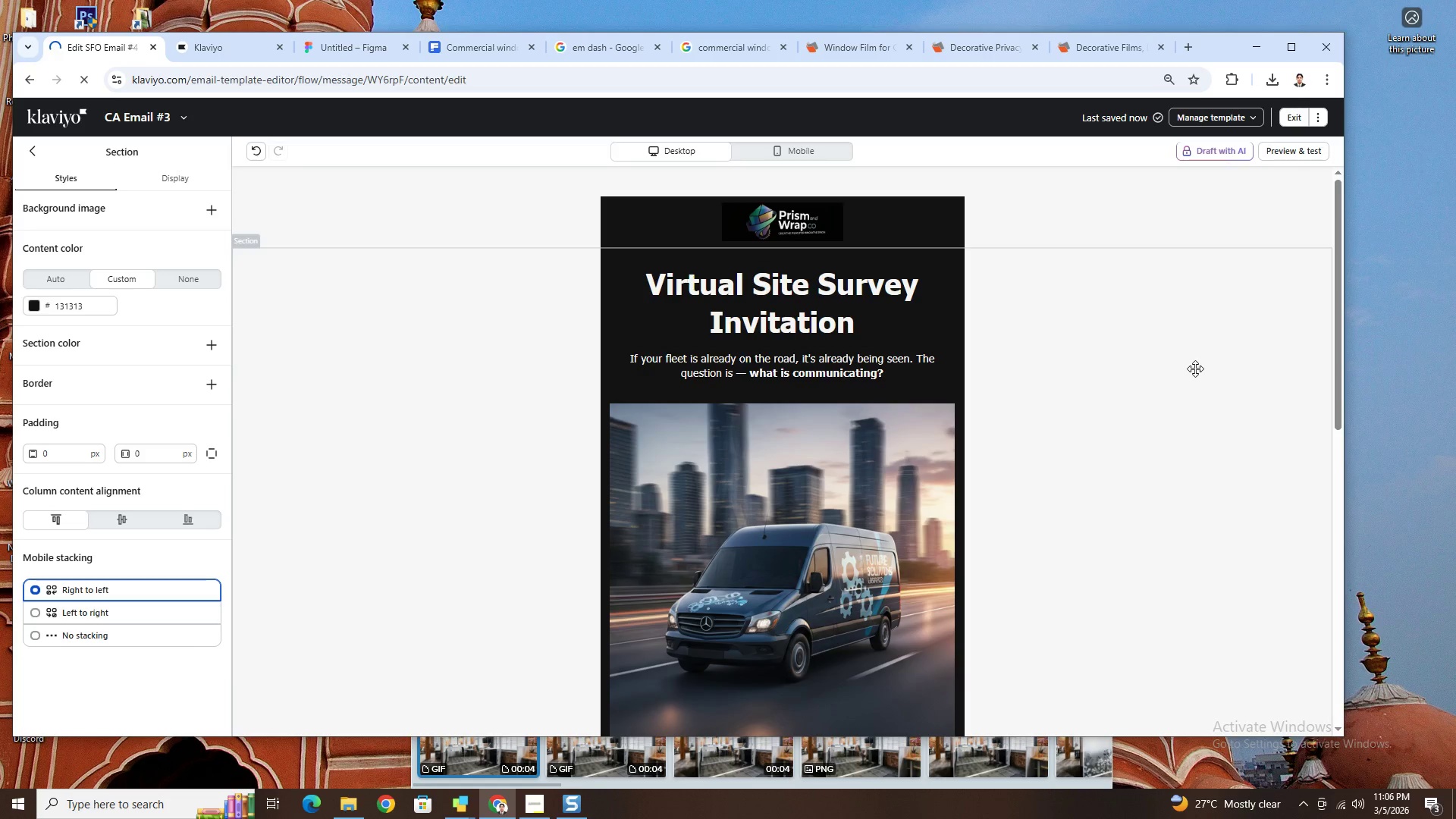 
scroll: coordinate [1207, 375], scroll_direction: down, amount: 12.0
 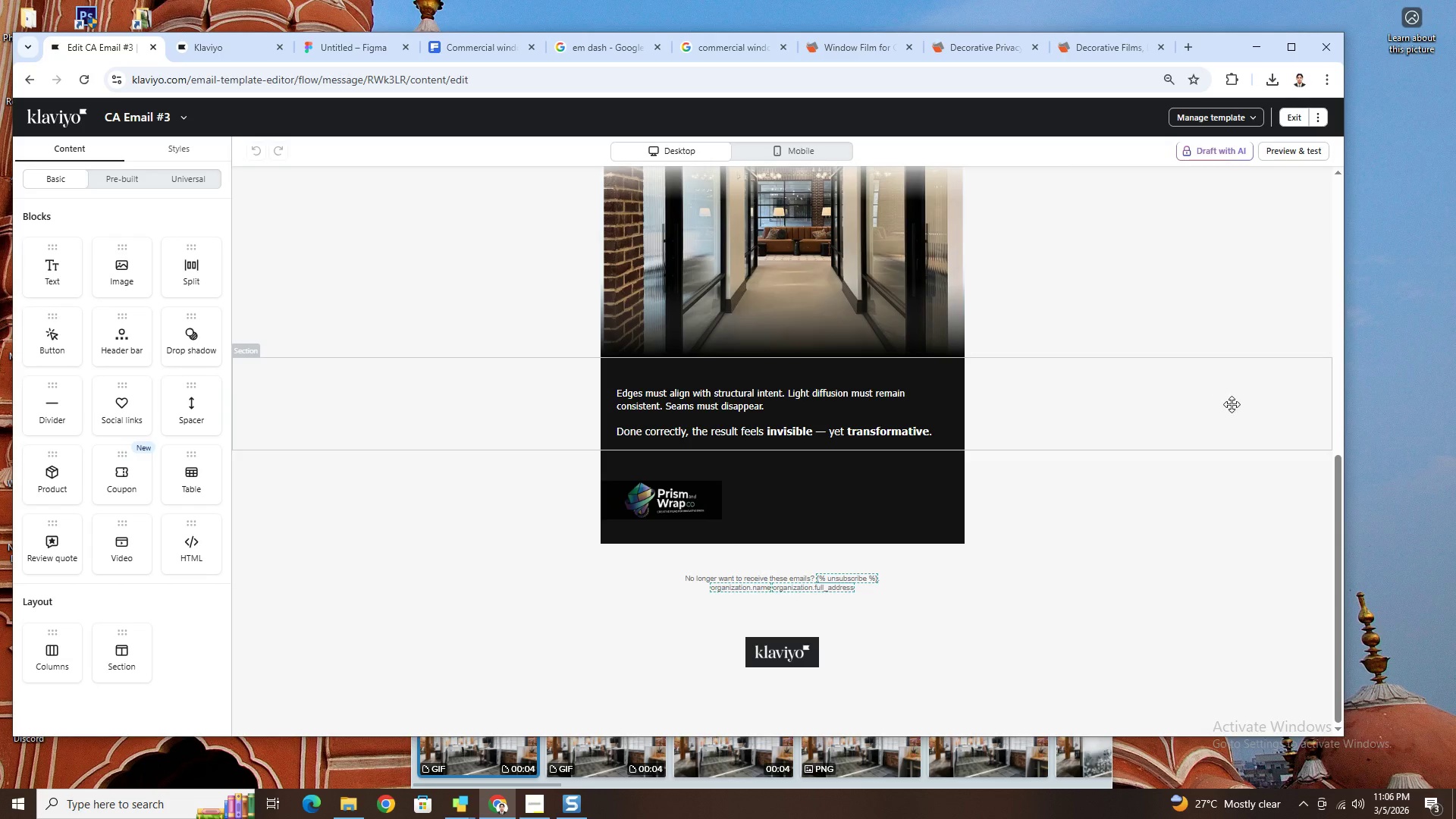 
scroll: coordinate [1234, 406], scroll_direction: up, amount: 8.0
 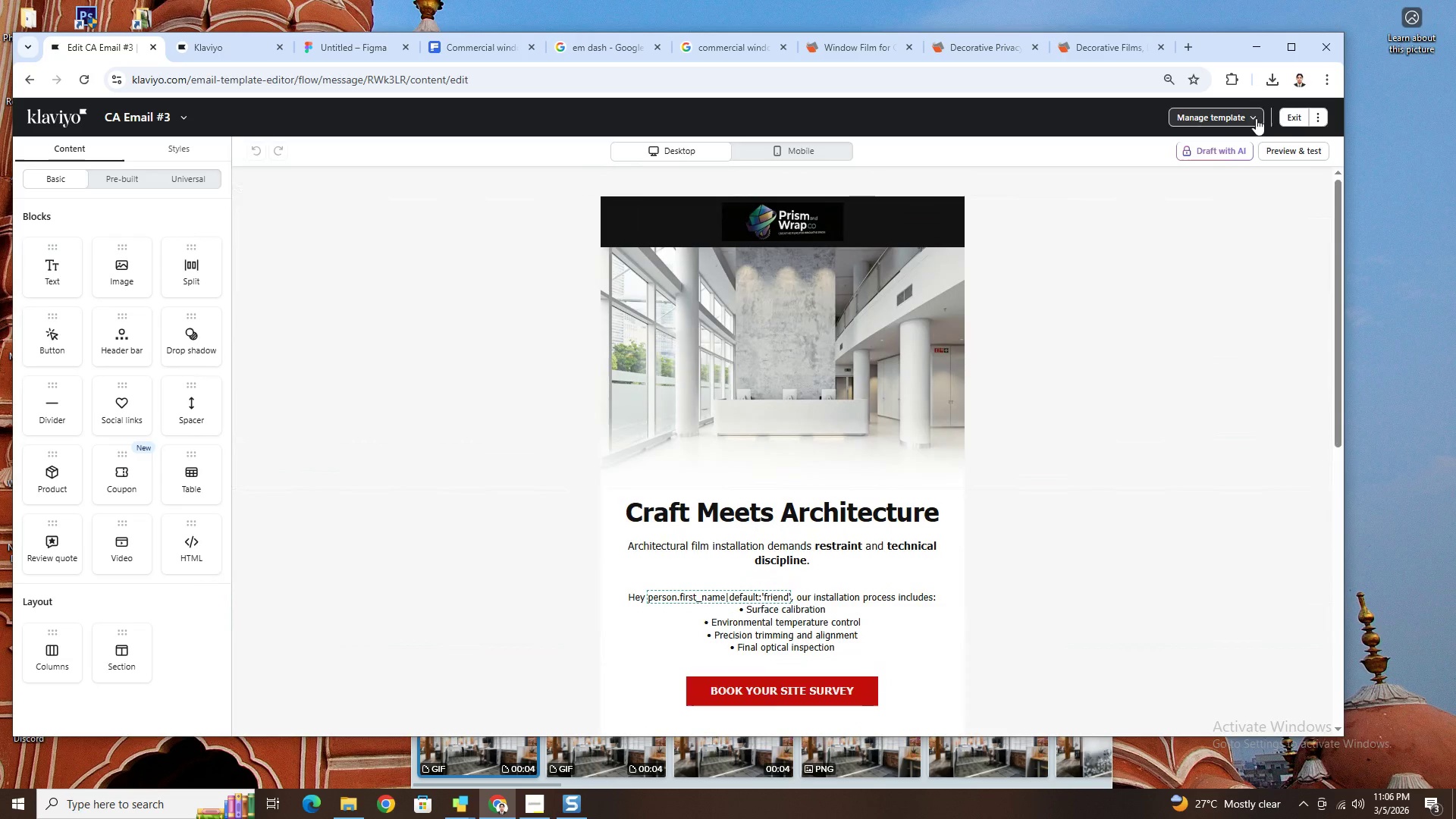 
left_click([1255, 118])
 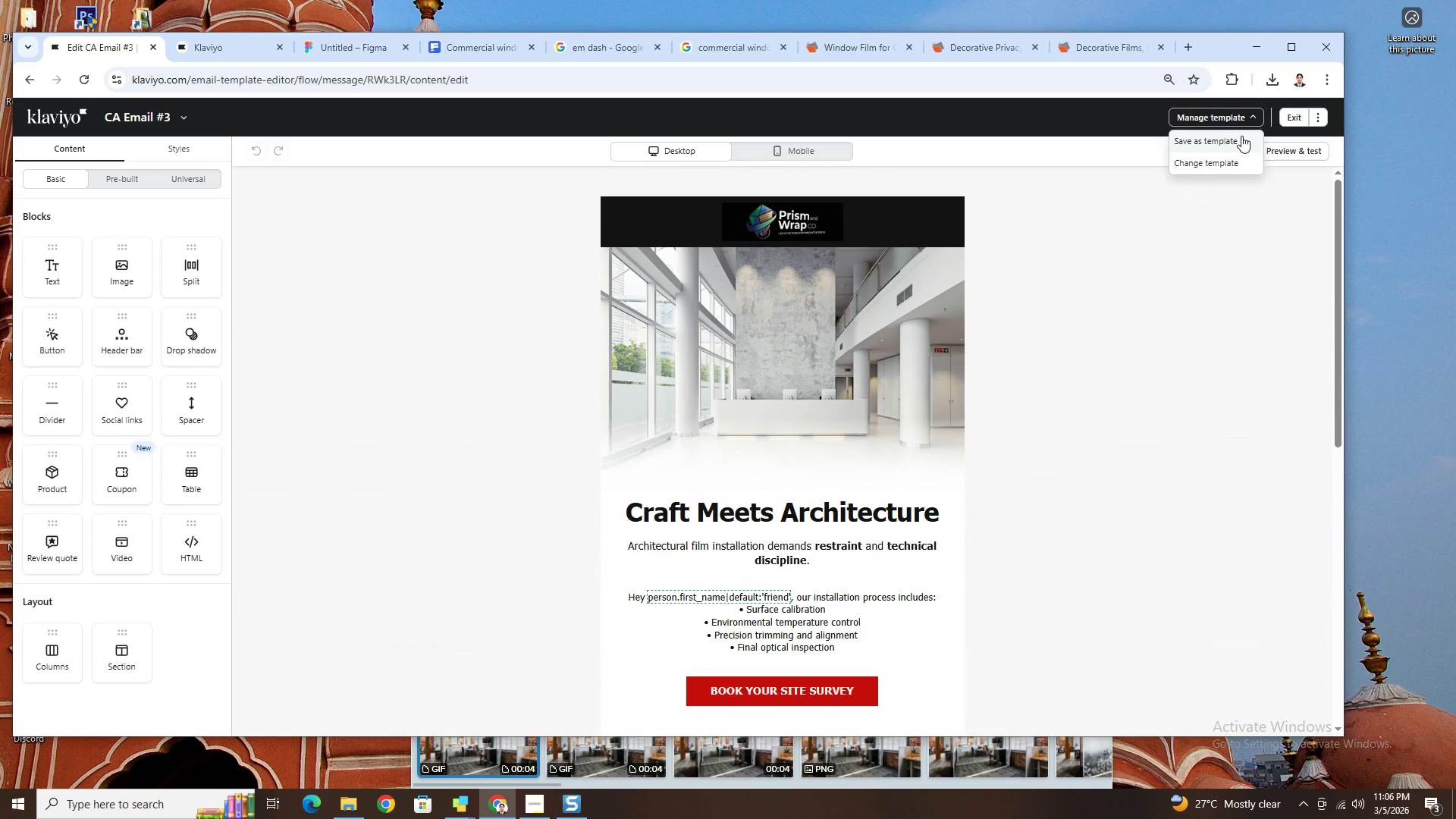 
left_click([1241, 136])
 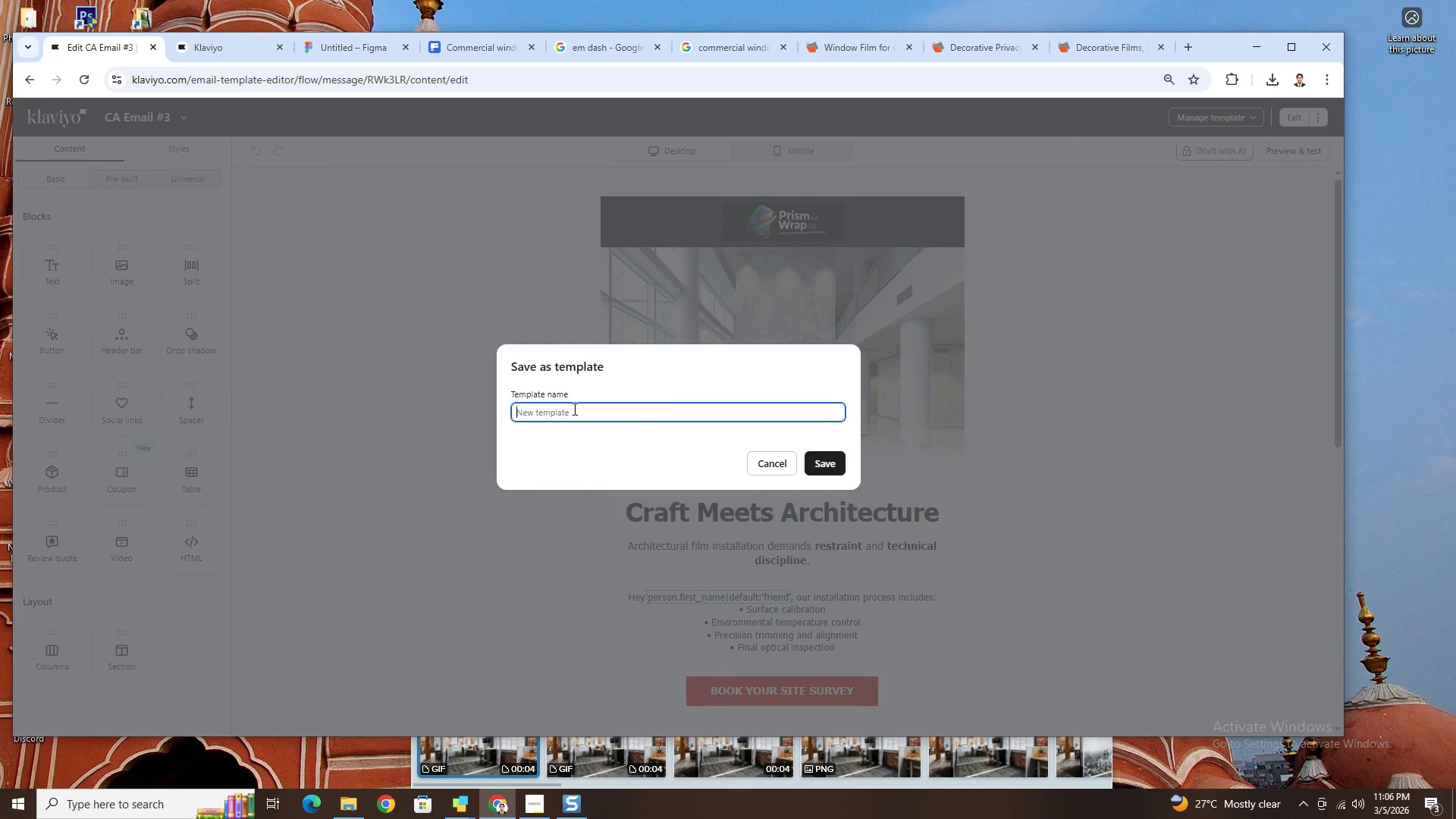 
type(prism wa)
key(Backspace)
type(rap)
 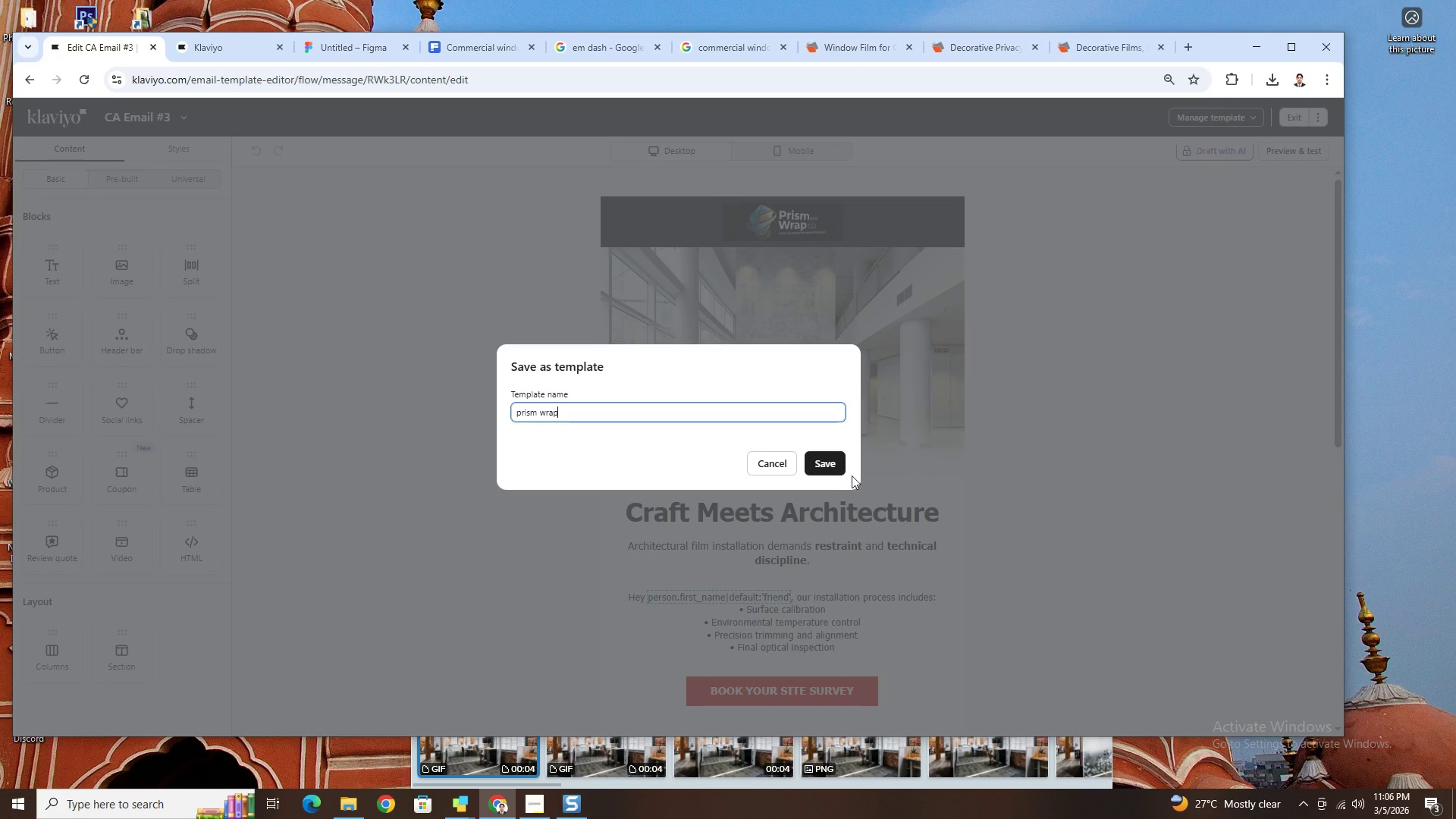 
left_click([830, 466])
 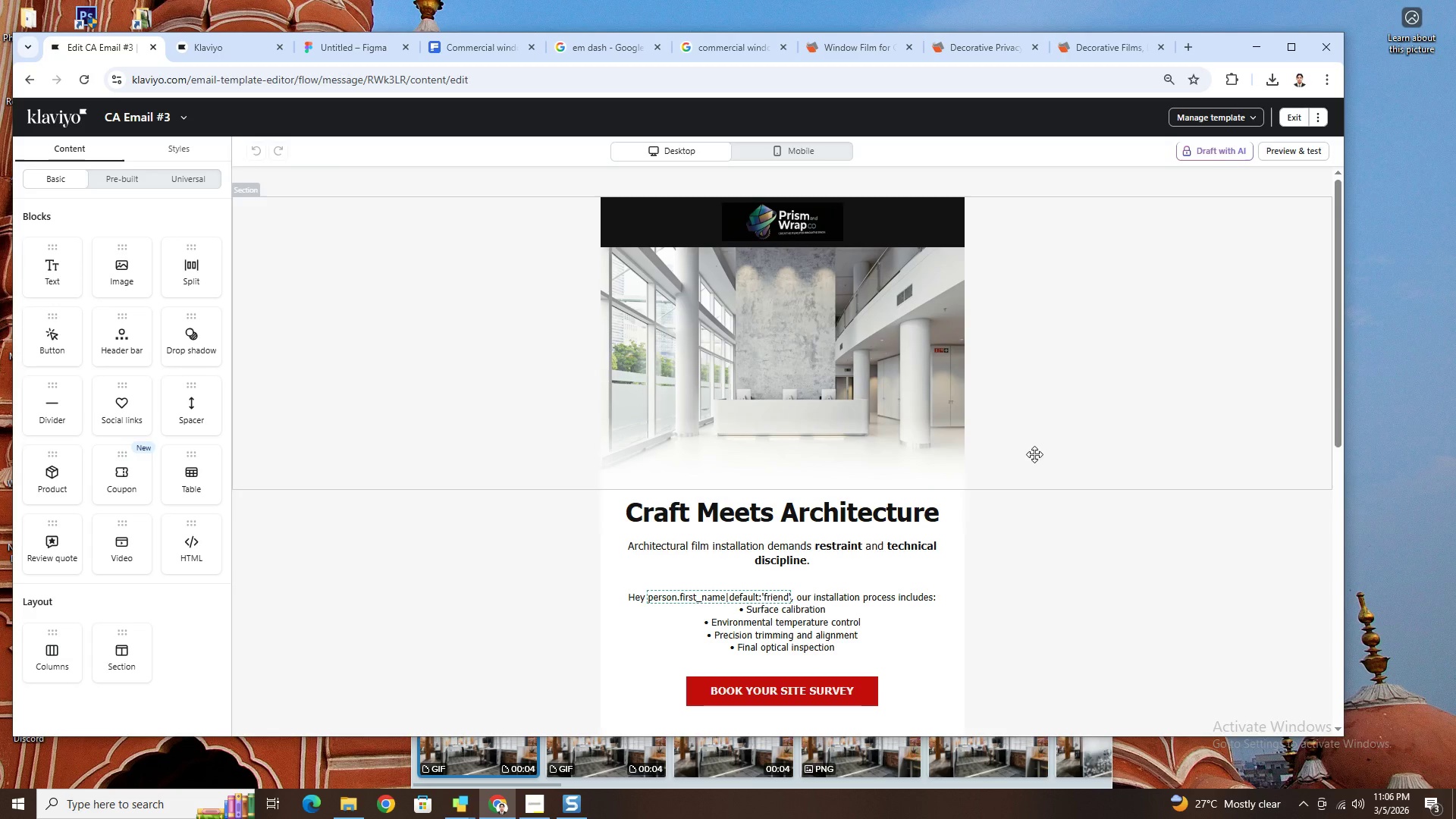 
scroll: coordinate [1032, 472], scroll_direction: down, amount: 4.0
 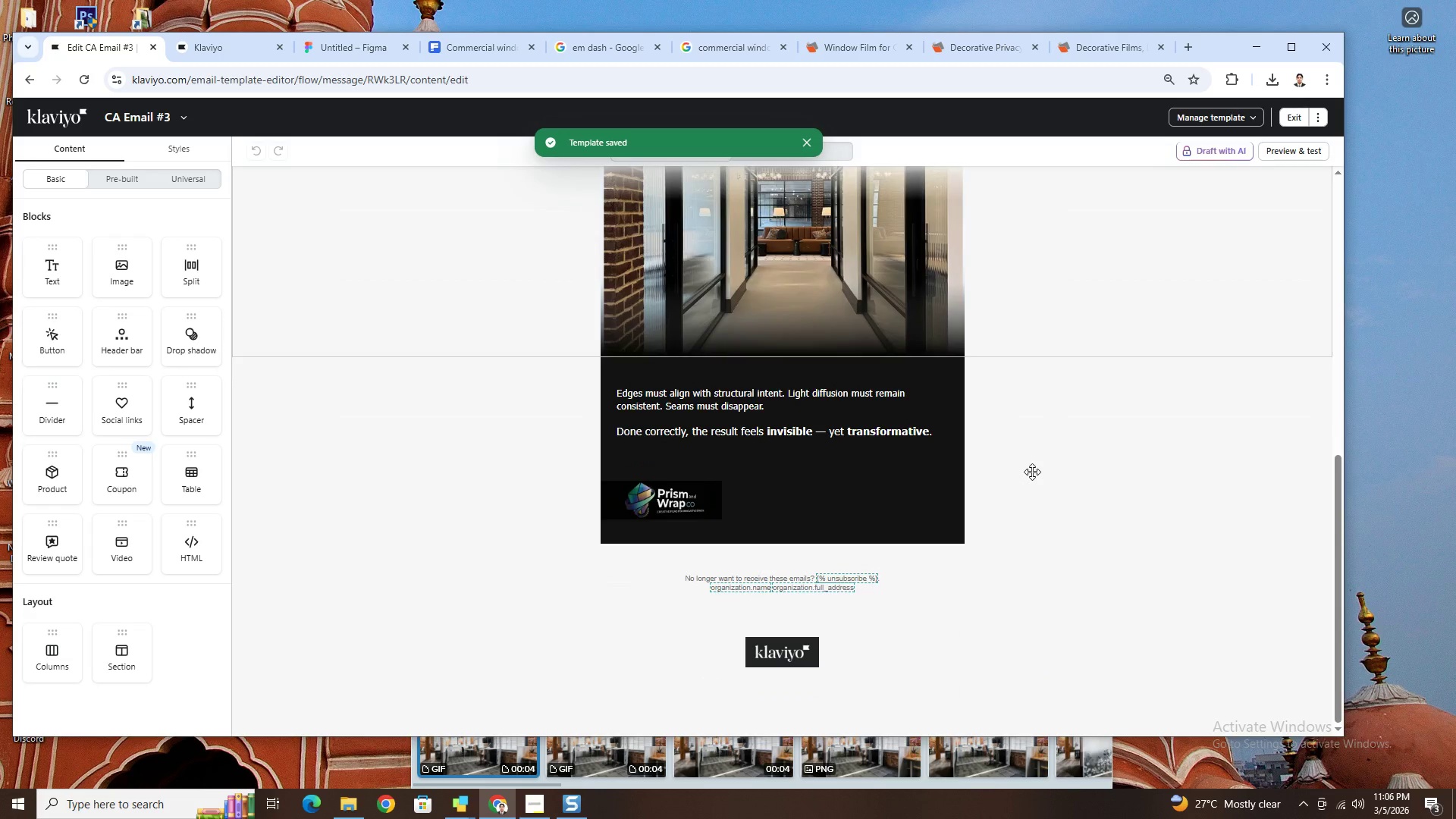 
scroll: coordinate [1032, 472], scroll_direction: up, amount: 5.0
 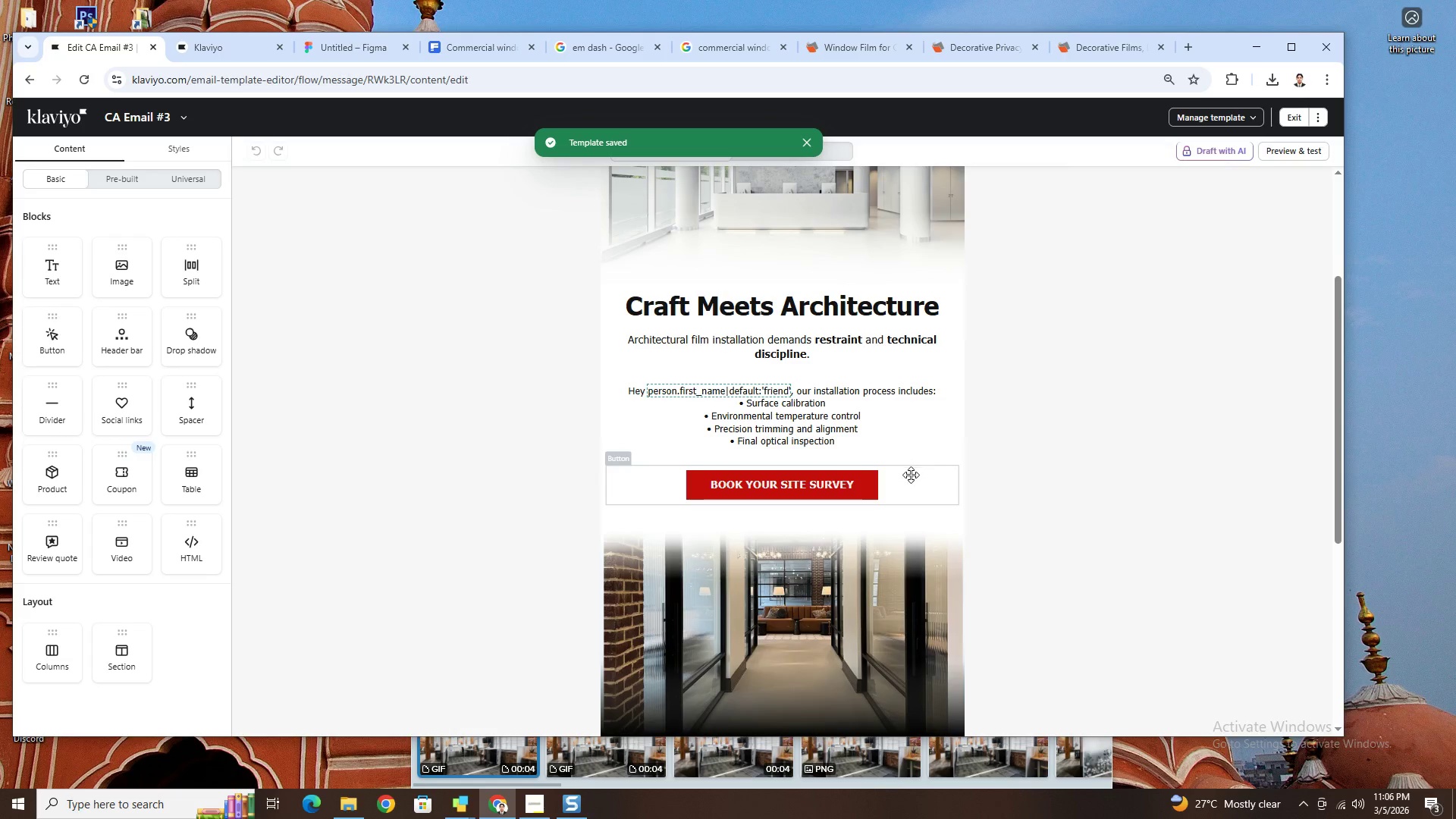 
left_click([911, 475])
 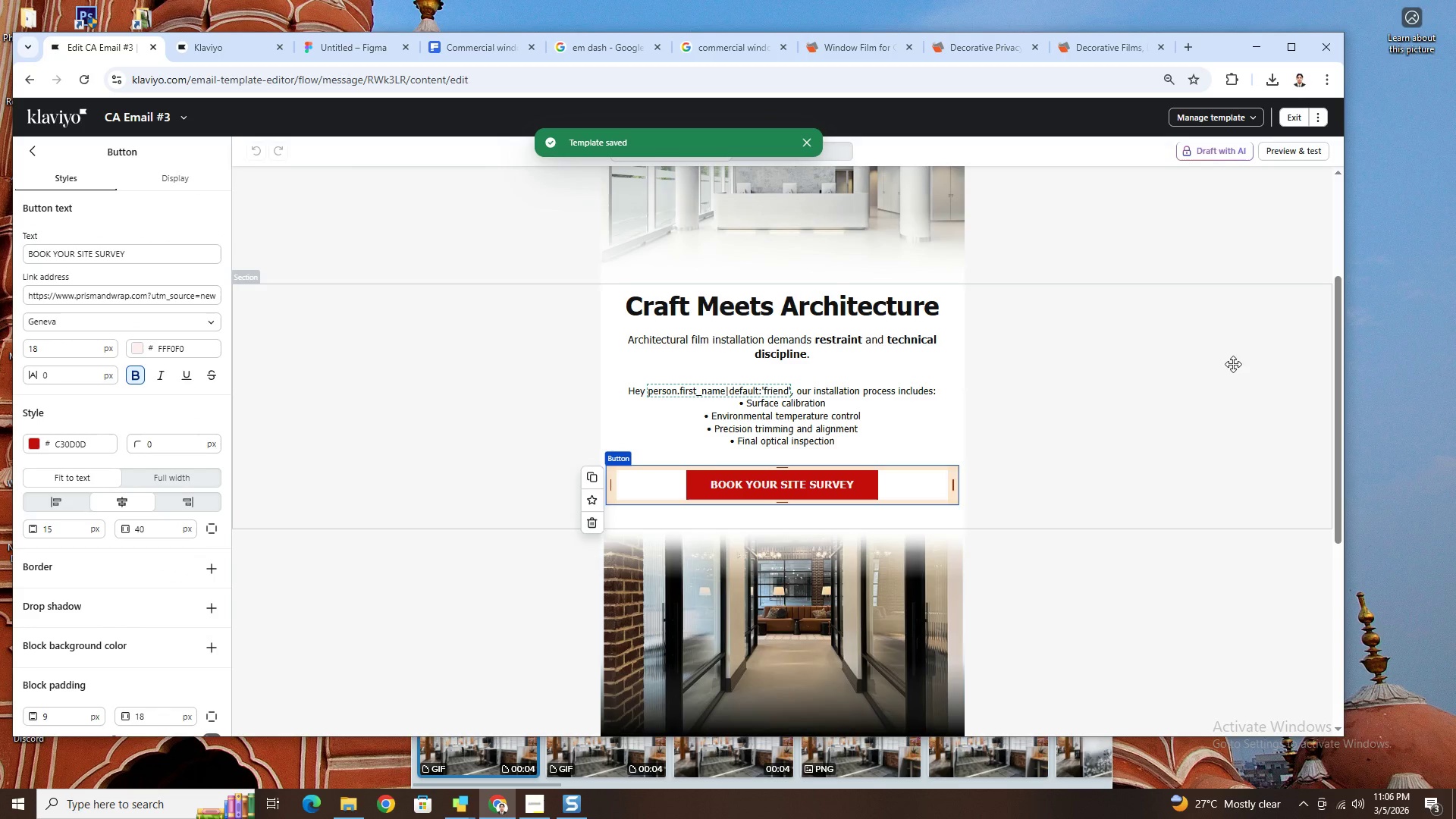 
scroll: coordinate [1232, 363], scroll_direction: up, amount: 3.0
 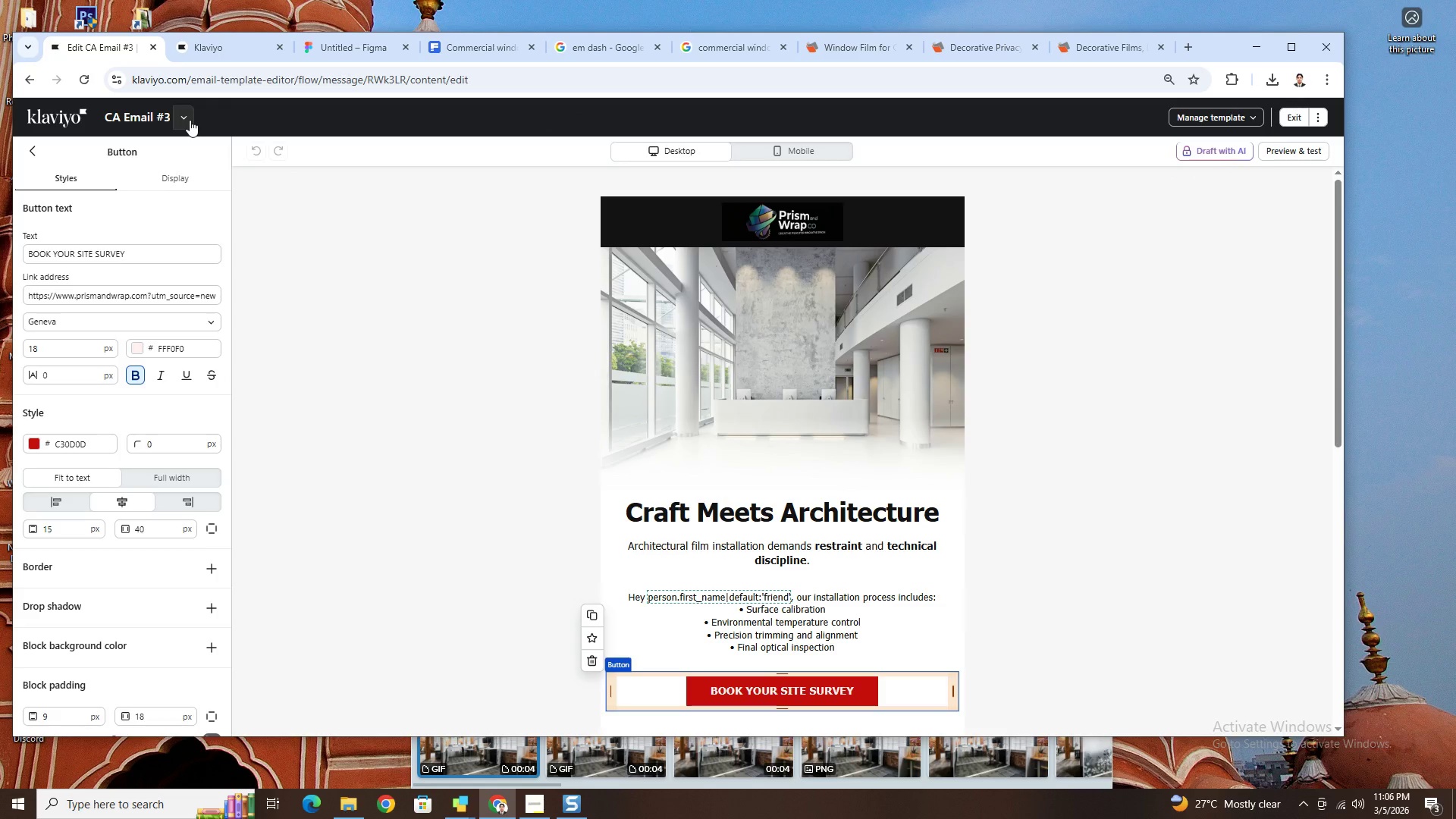 
scroll: coordinate [1055, 624], scroll_direction: down, amount: 4.0
 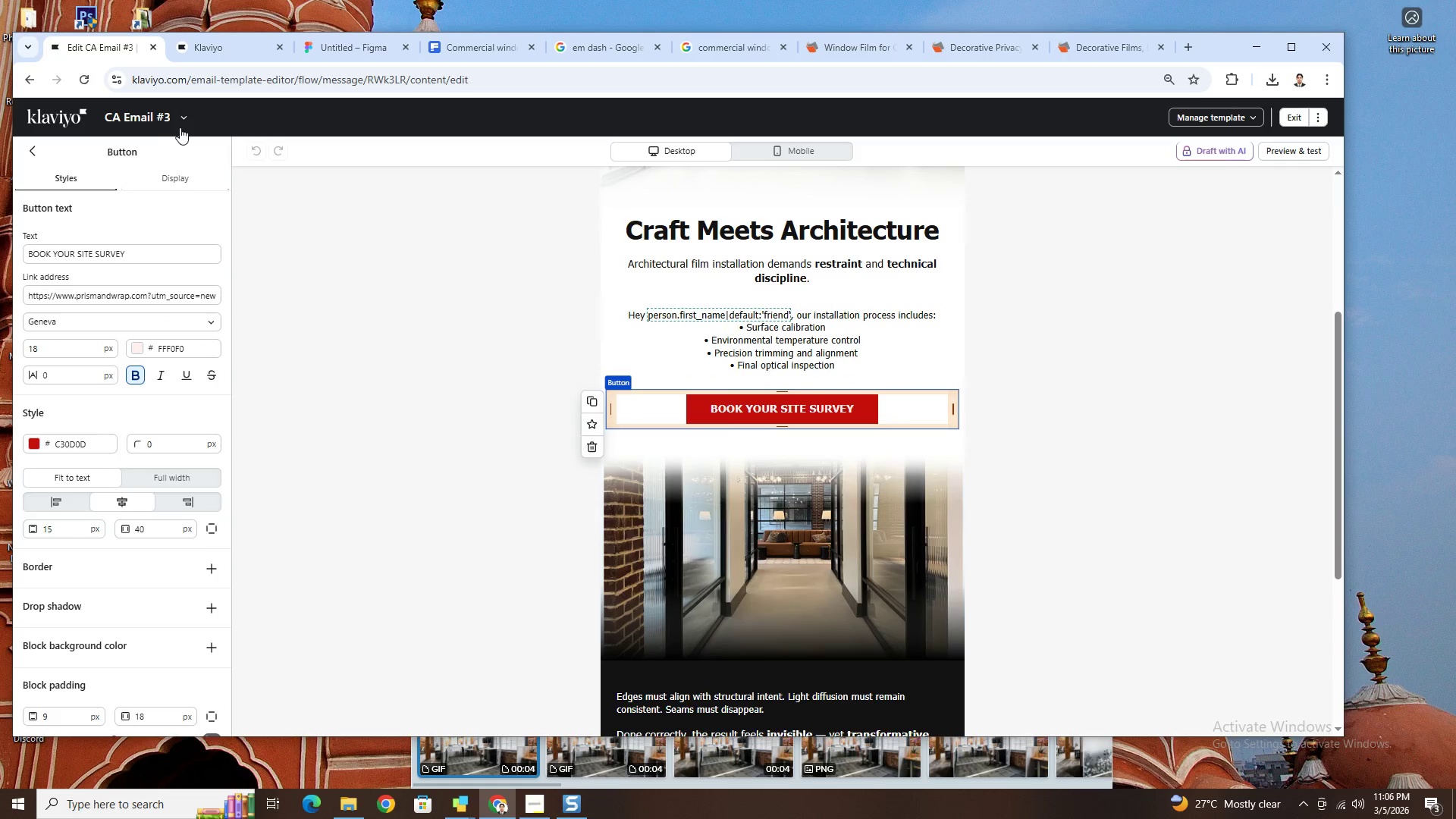 
left_click([182, 120])
 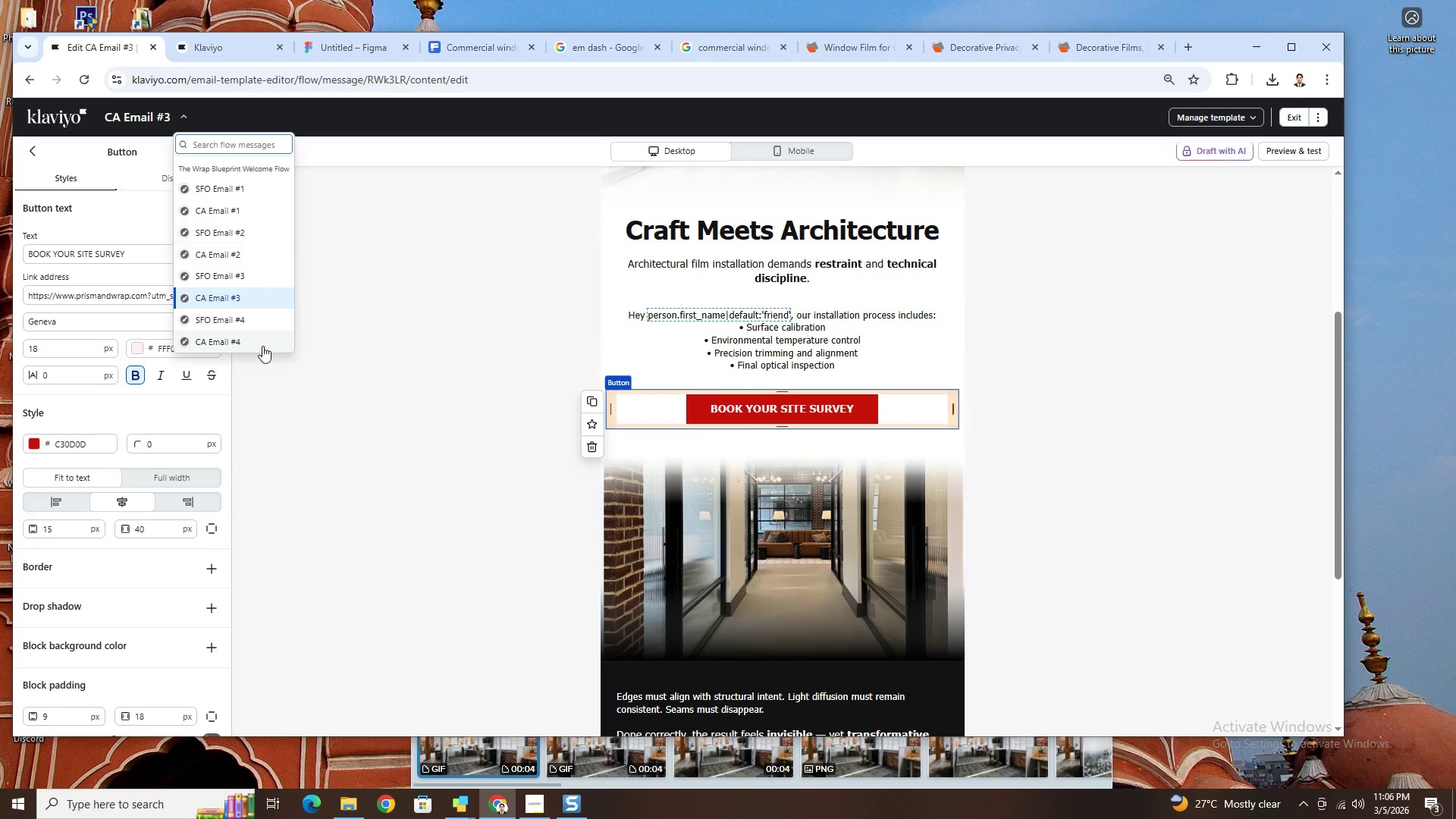 
left_click([262, 347])
 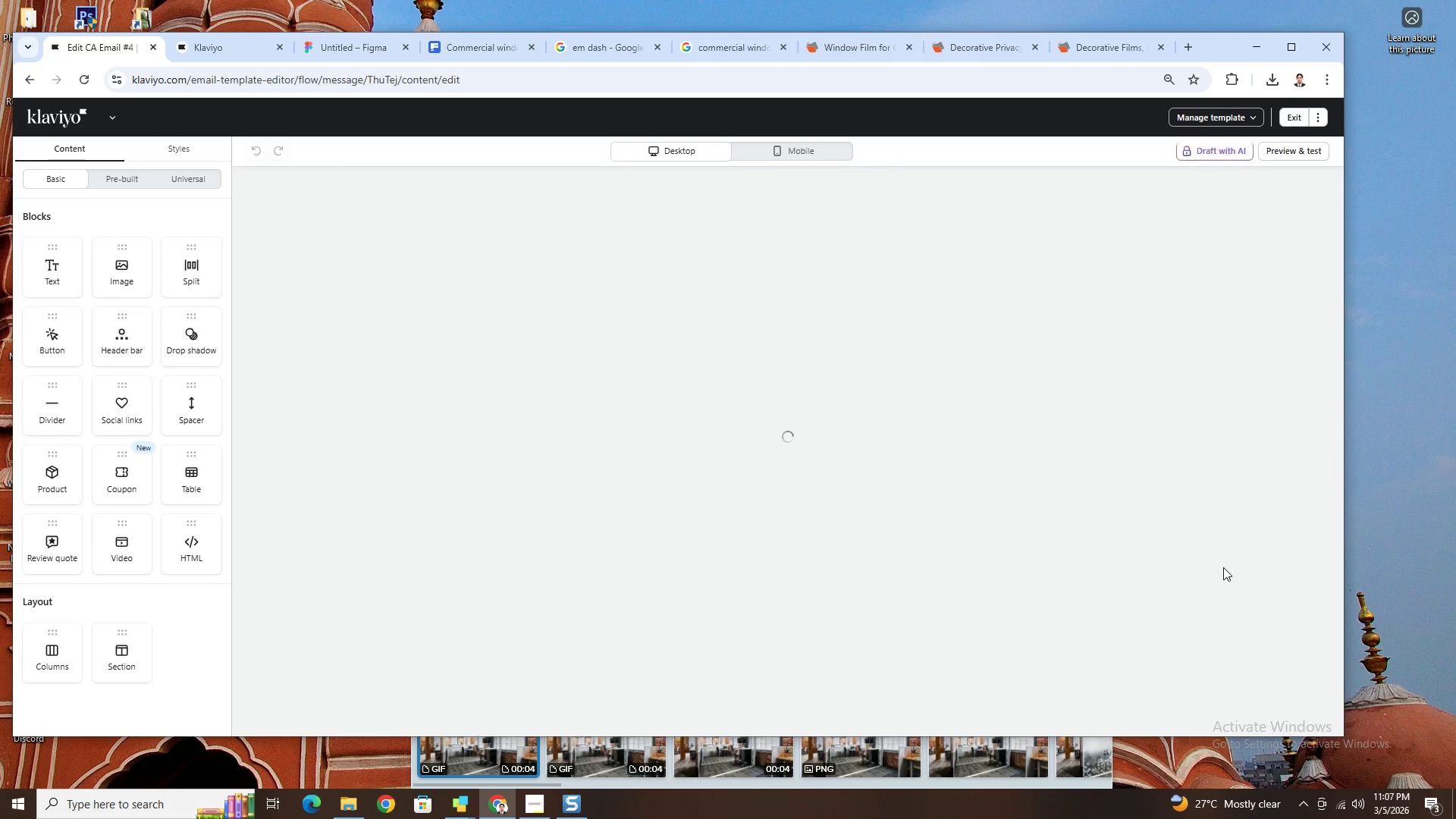 
wait(5.2)
 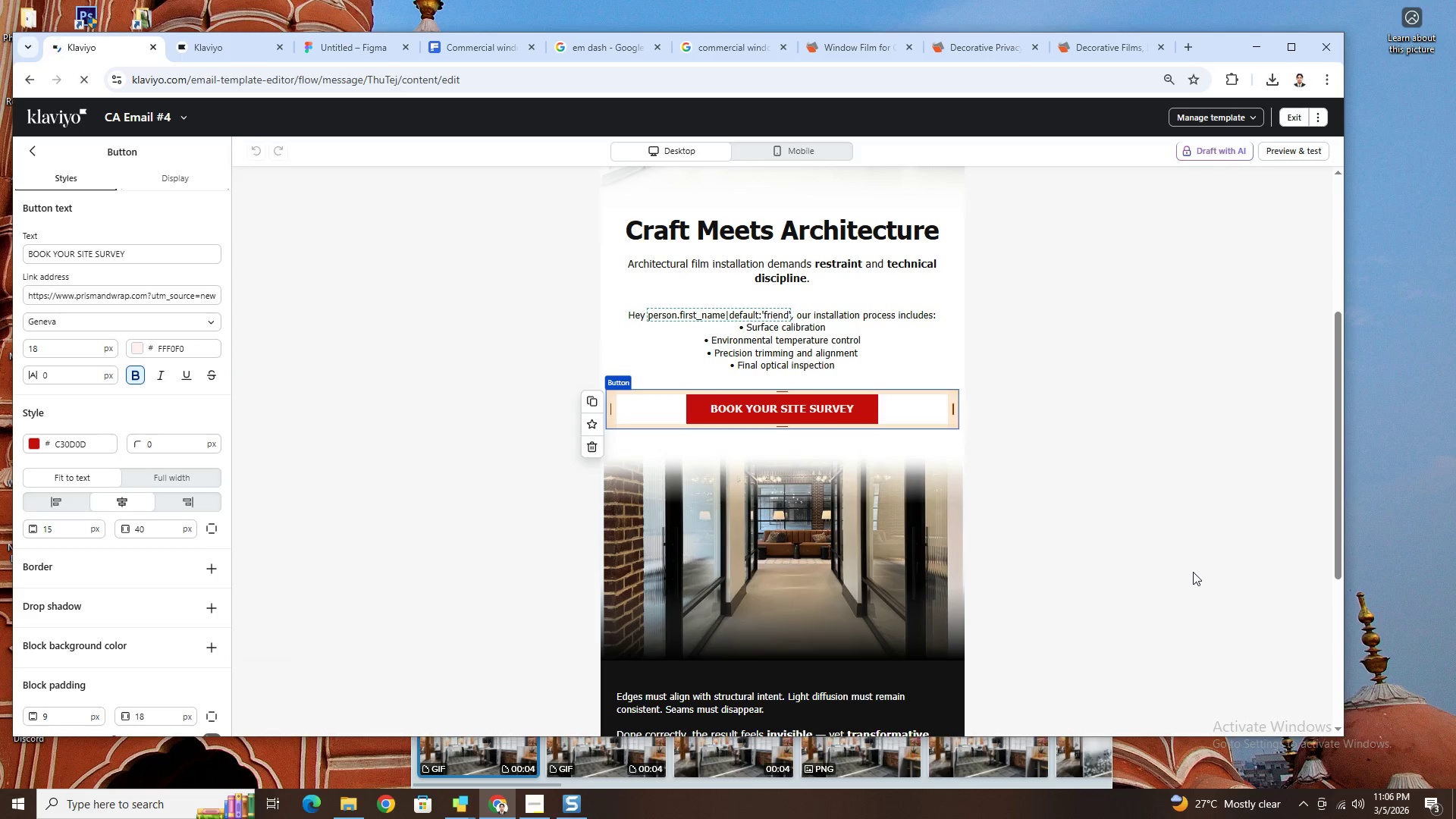 
scroll: coordinate [1223, 567], scroll_direction: down, amount: 5.0
 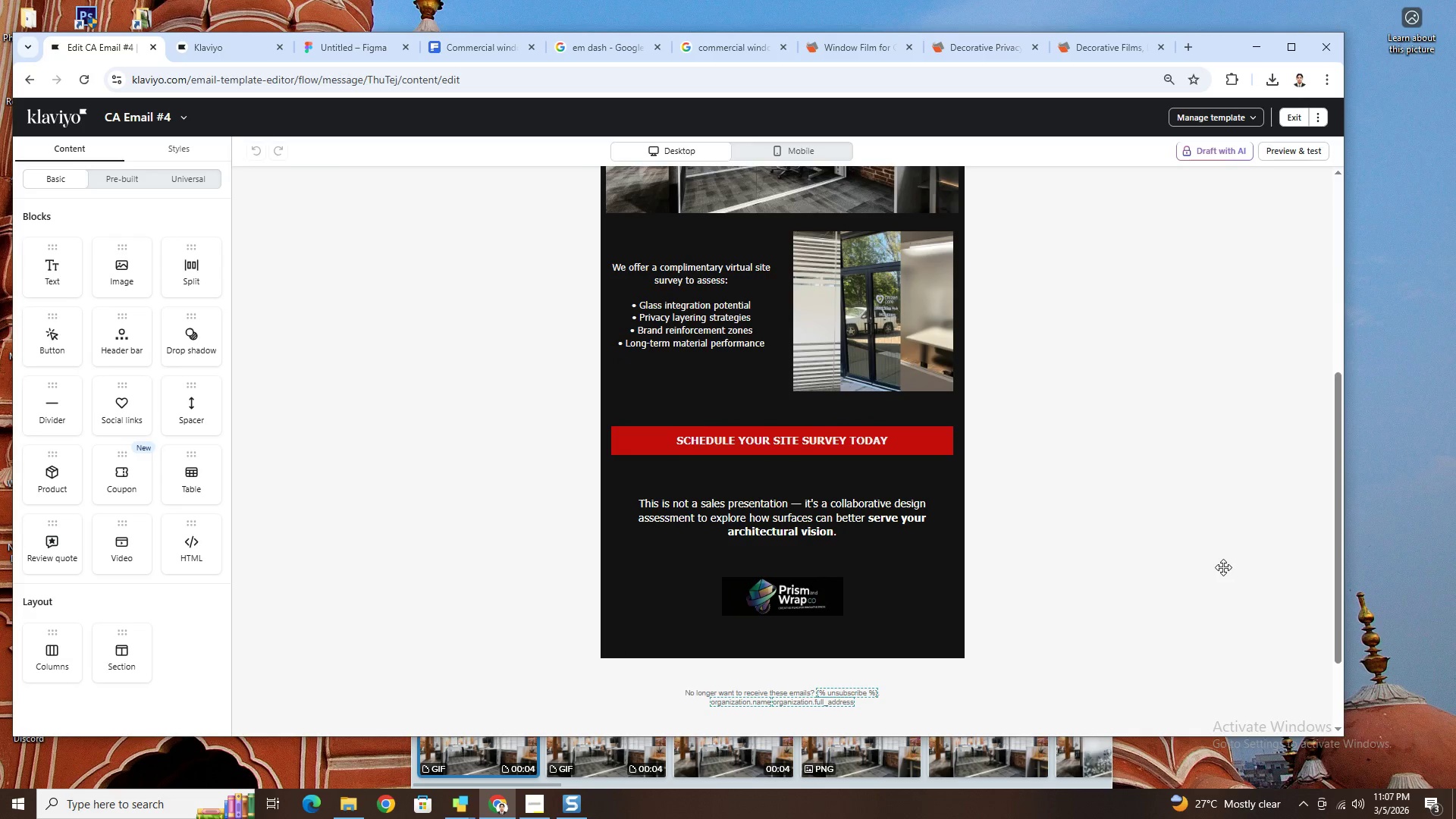 
scroll: coordinate [1224, 567], scroll_direction: up, amount: 6.0
 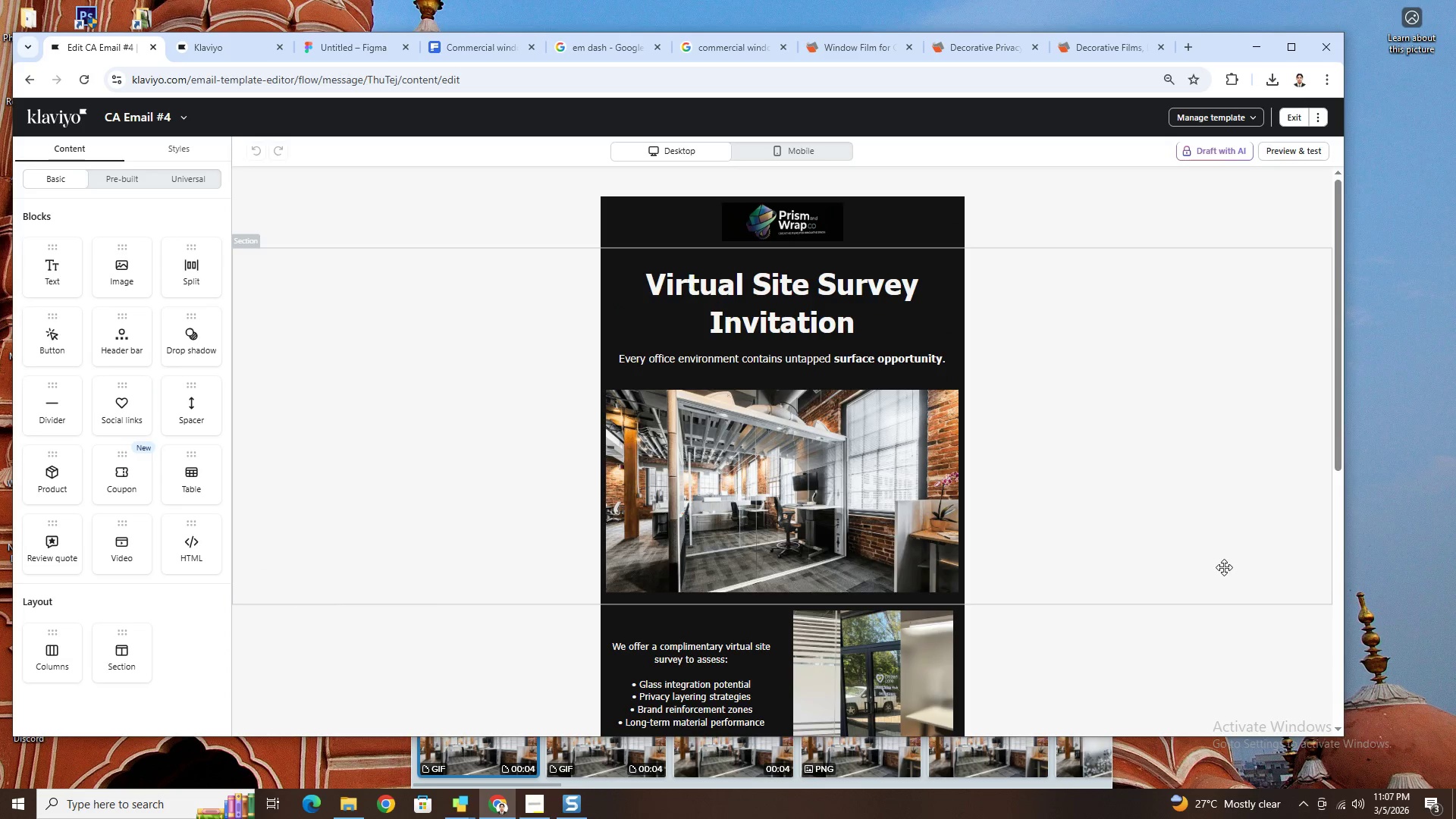 
scroll: coordinate [1224, 567], scroll_direction: down, amount: 2.0
 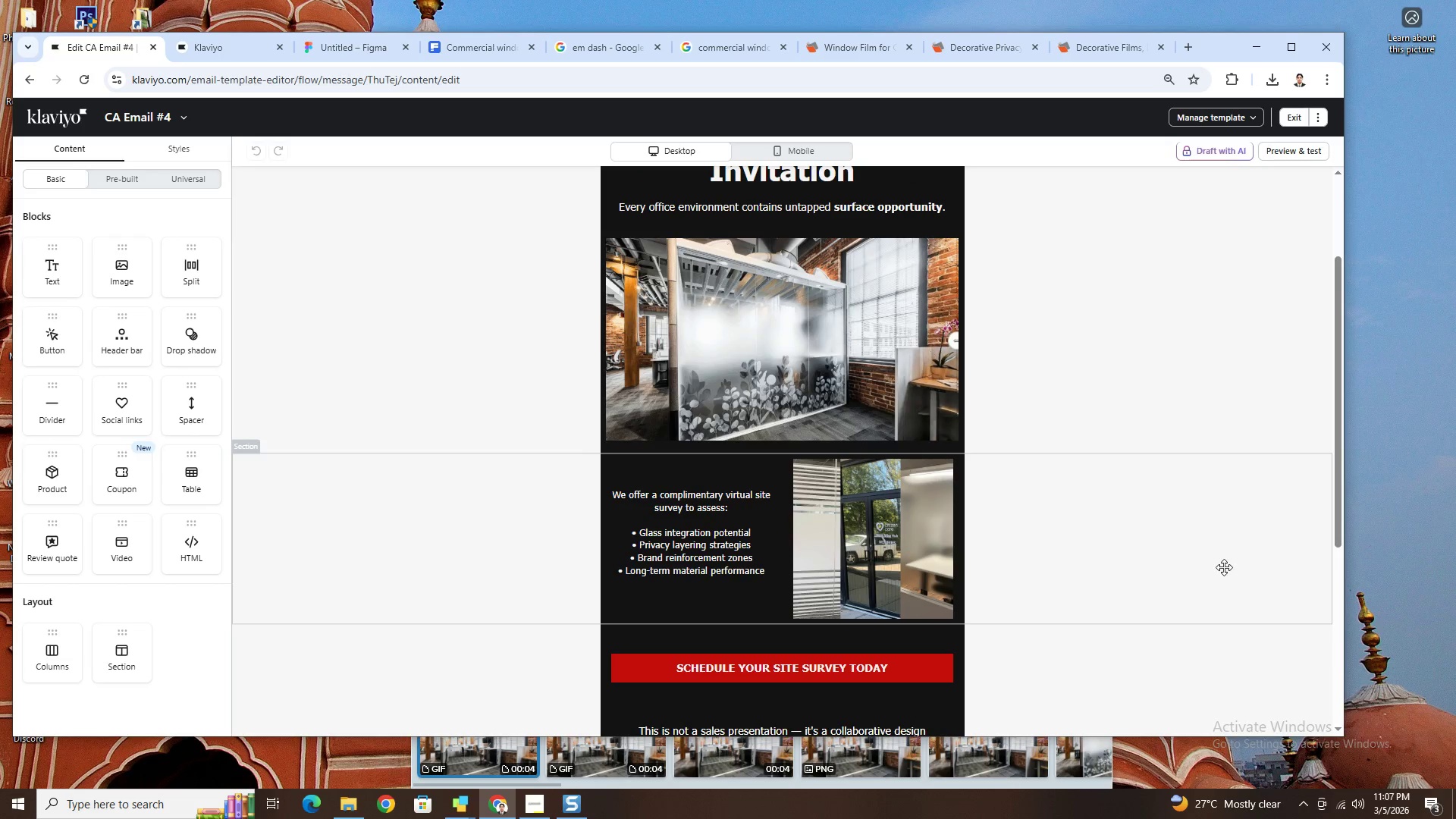 
scroll: coordinate [1226, 566], scroll_direction: up, amount: 2.0
 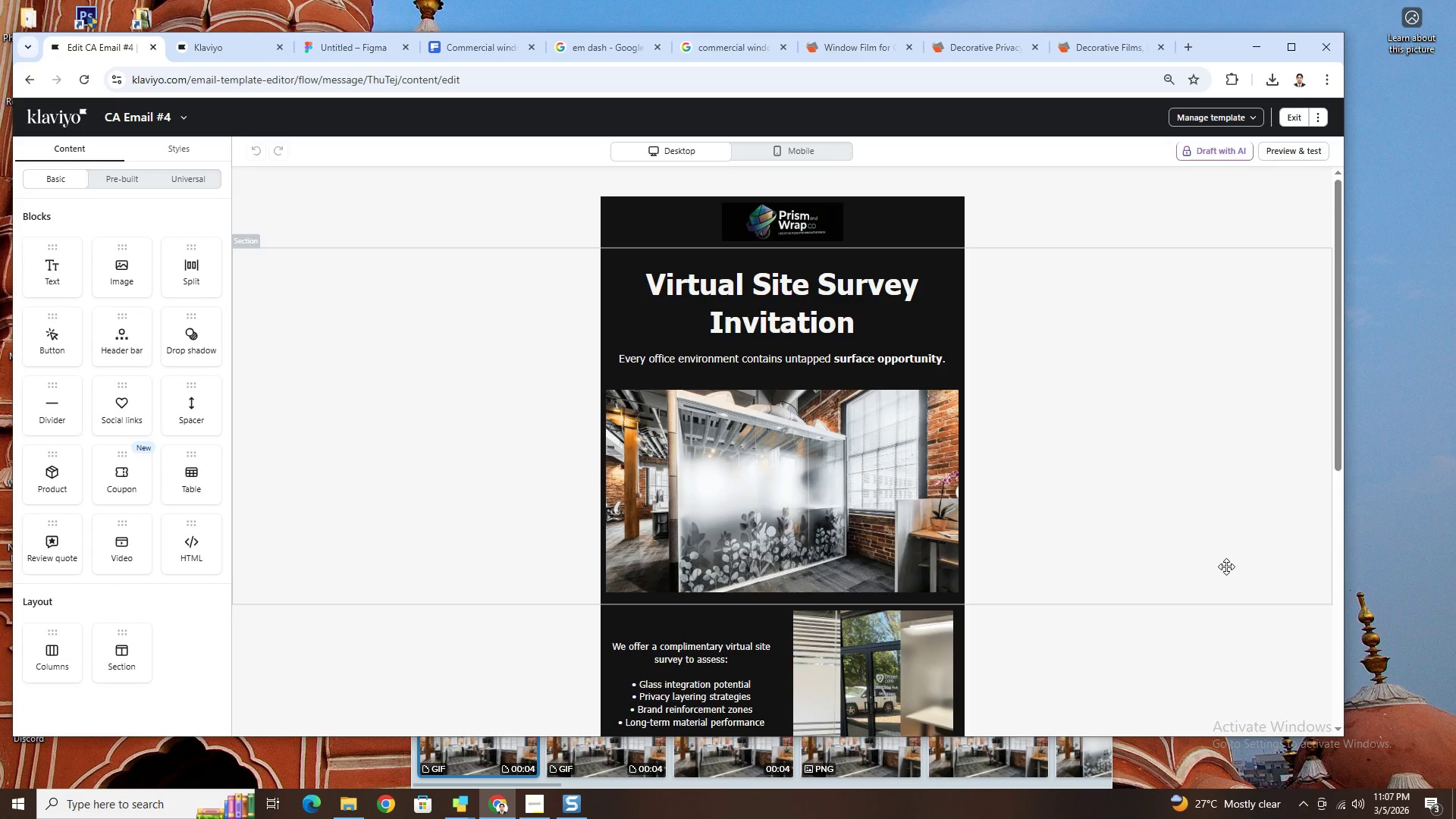 
scroll: coordinate [1226, 566], scroll_direction: down, amount: 9.0
 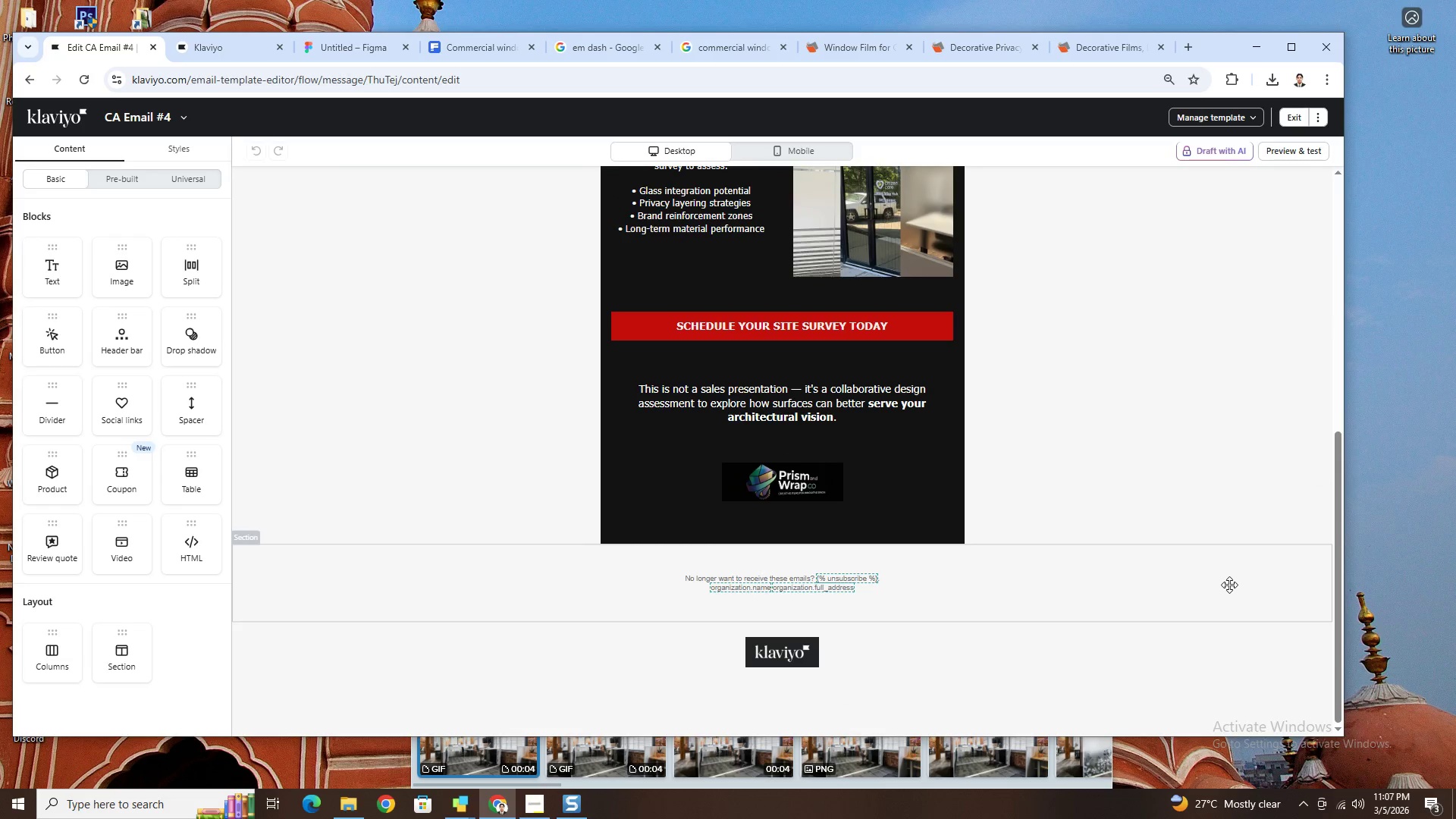 
scroll: coordinate [1228, 586], scroll_direction: up, amount: 10.0
 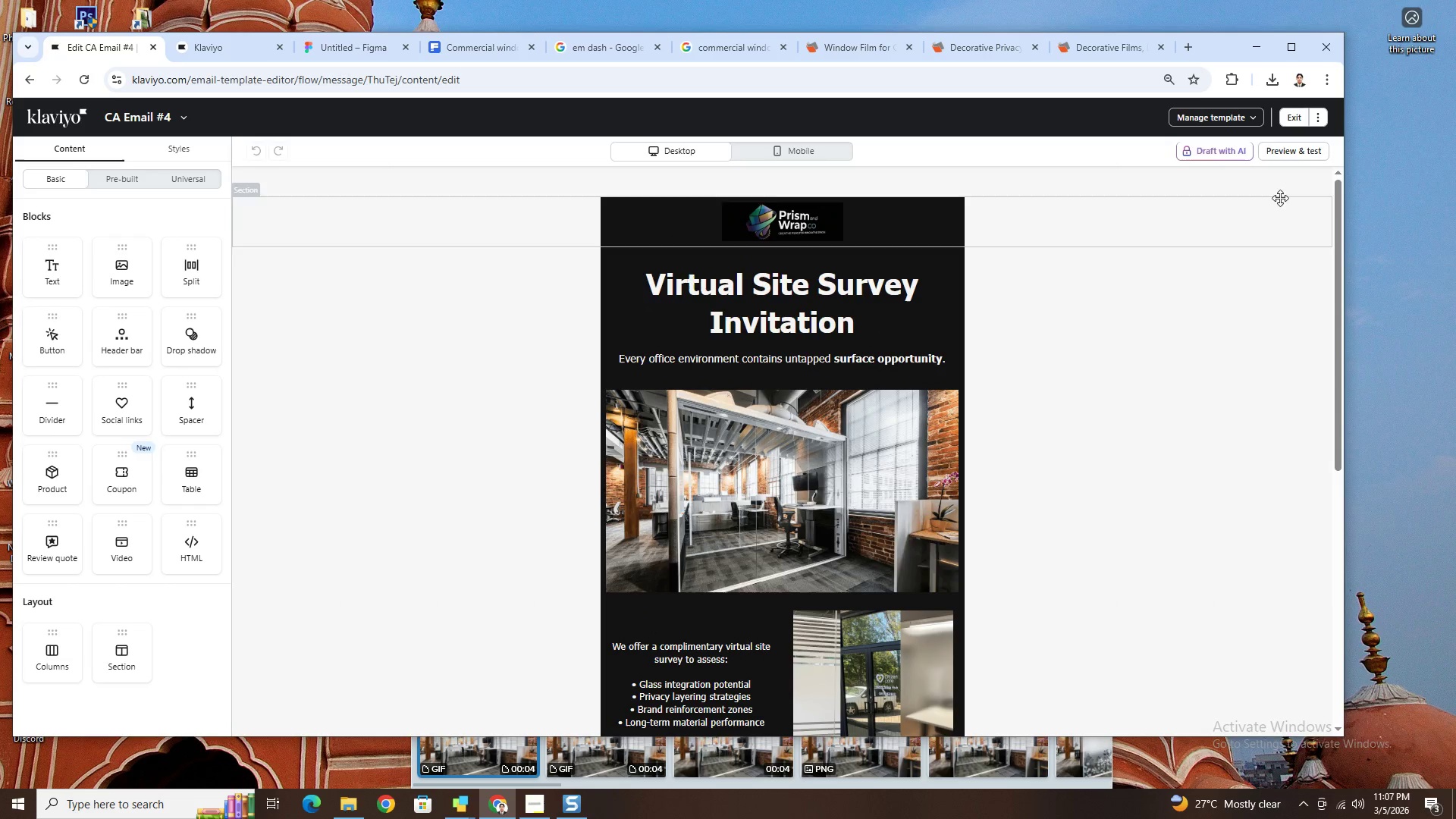 
scroll: coordinate [1169, 450], scroll_direction: down, amount: 5.0
 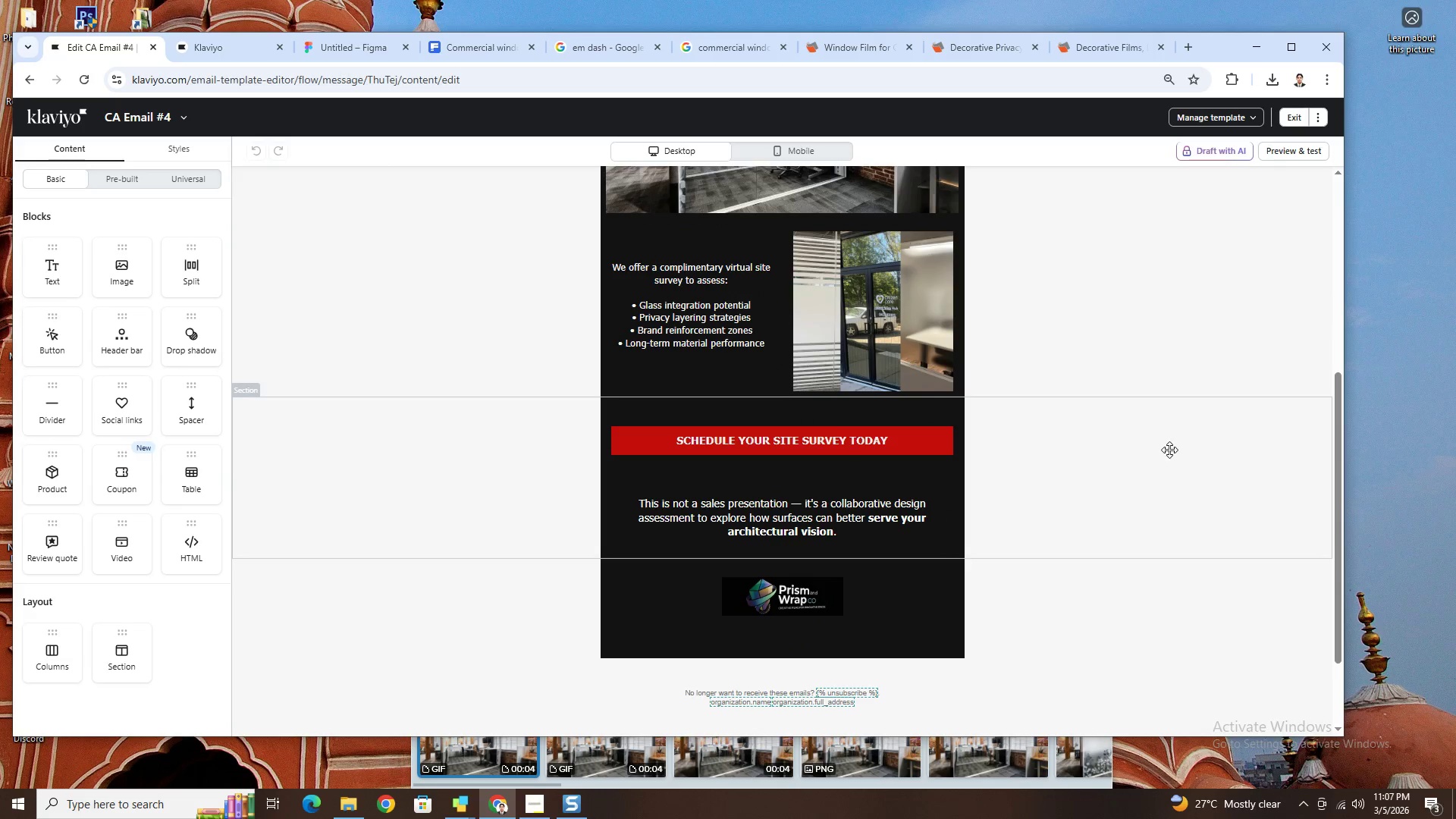 
scroll: coordinate [1179, 452], scroll_direction: up, amount: 5.0
 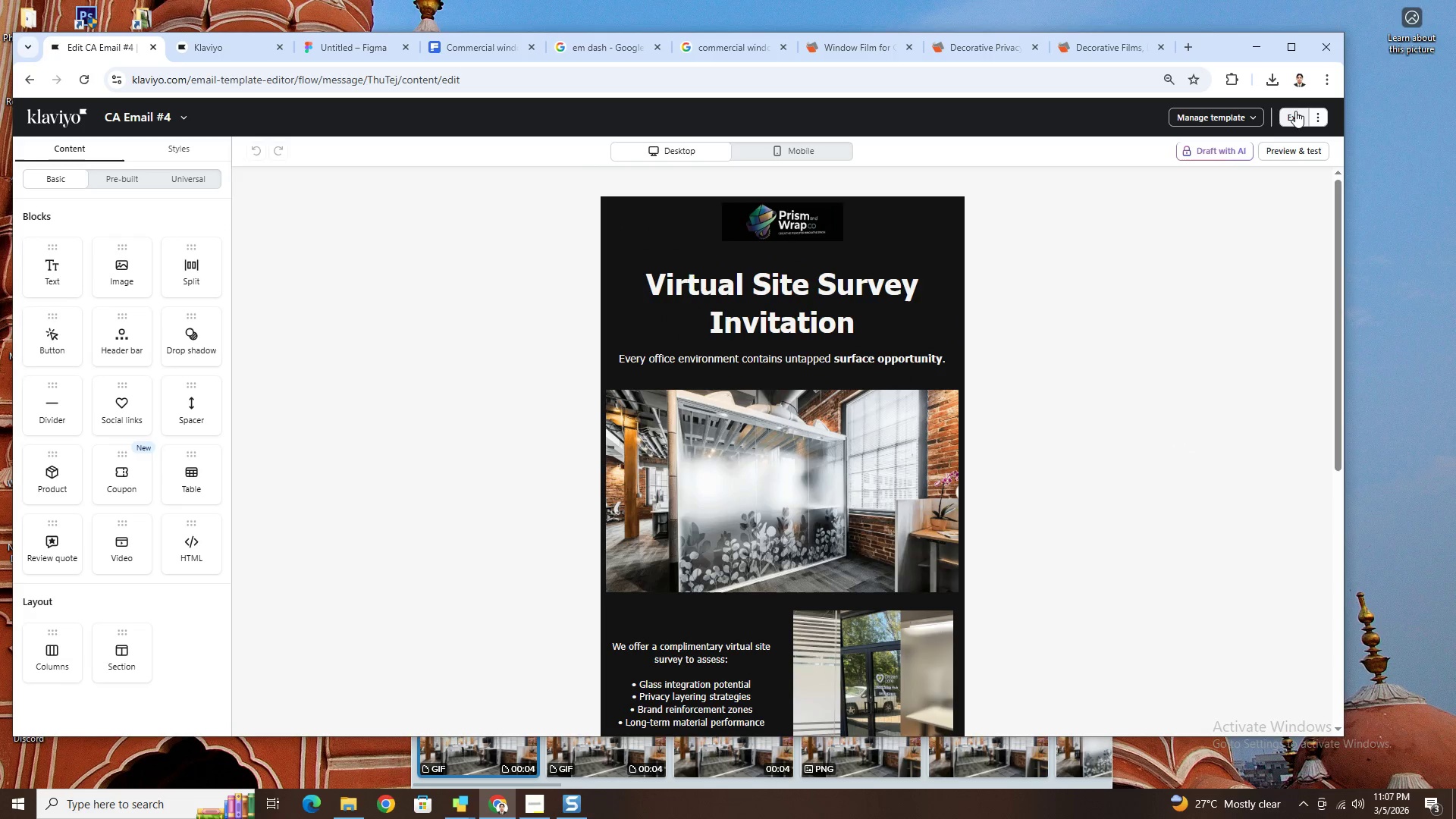 
left_click([1292, 112])
 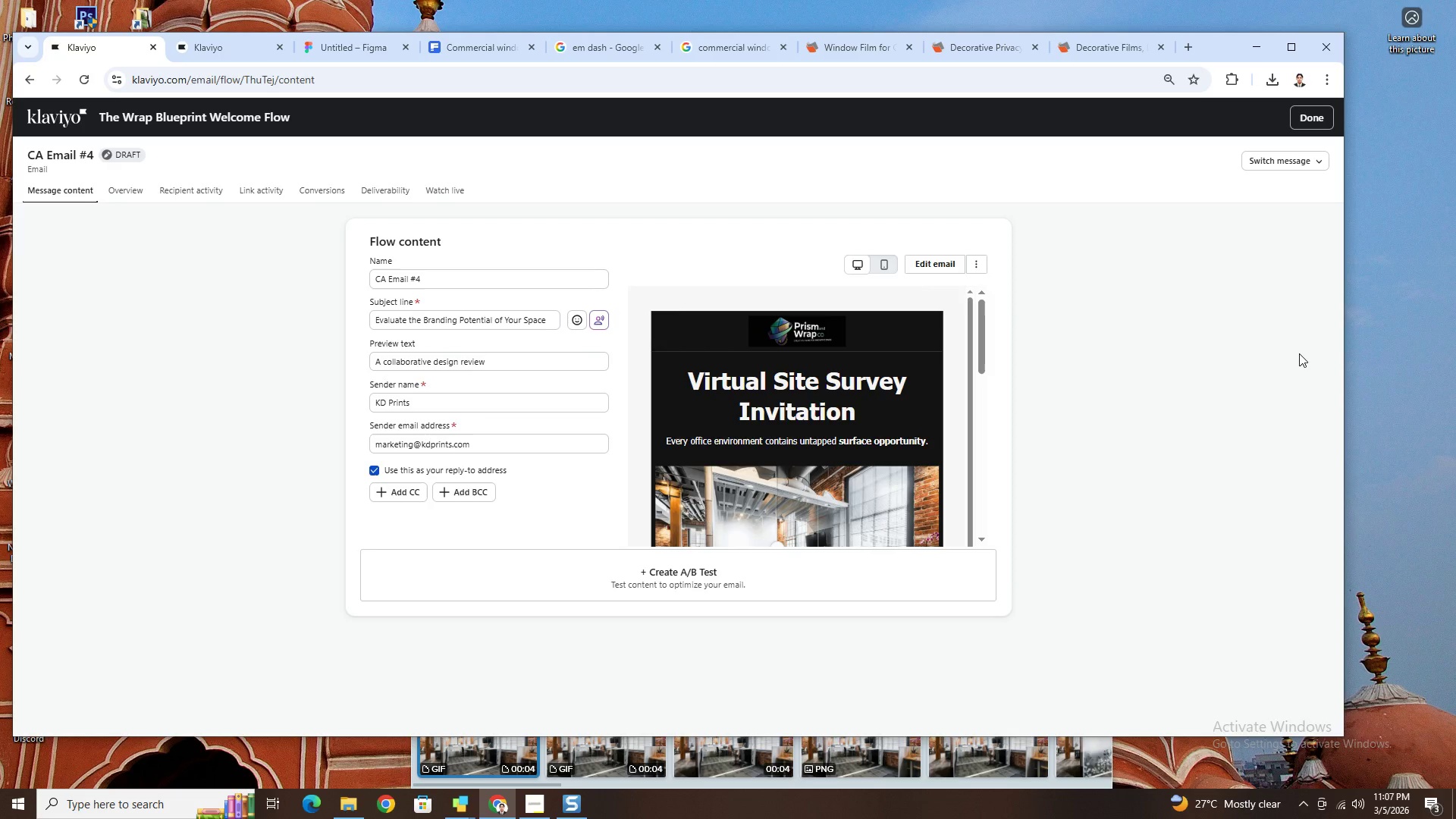 
scroll: coordinate [842, 399], scroll_direction: down, amount: 12.0
 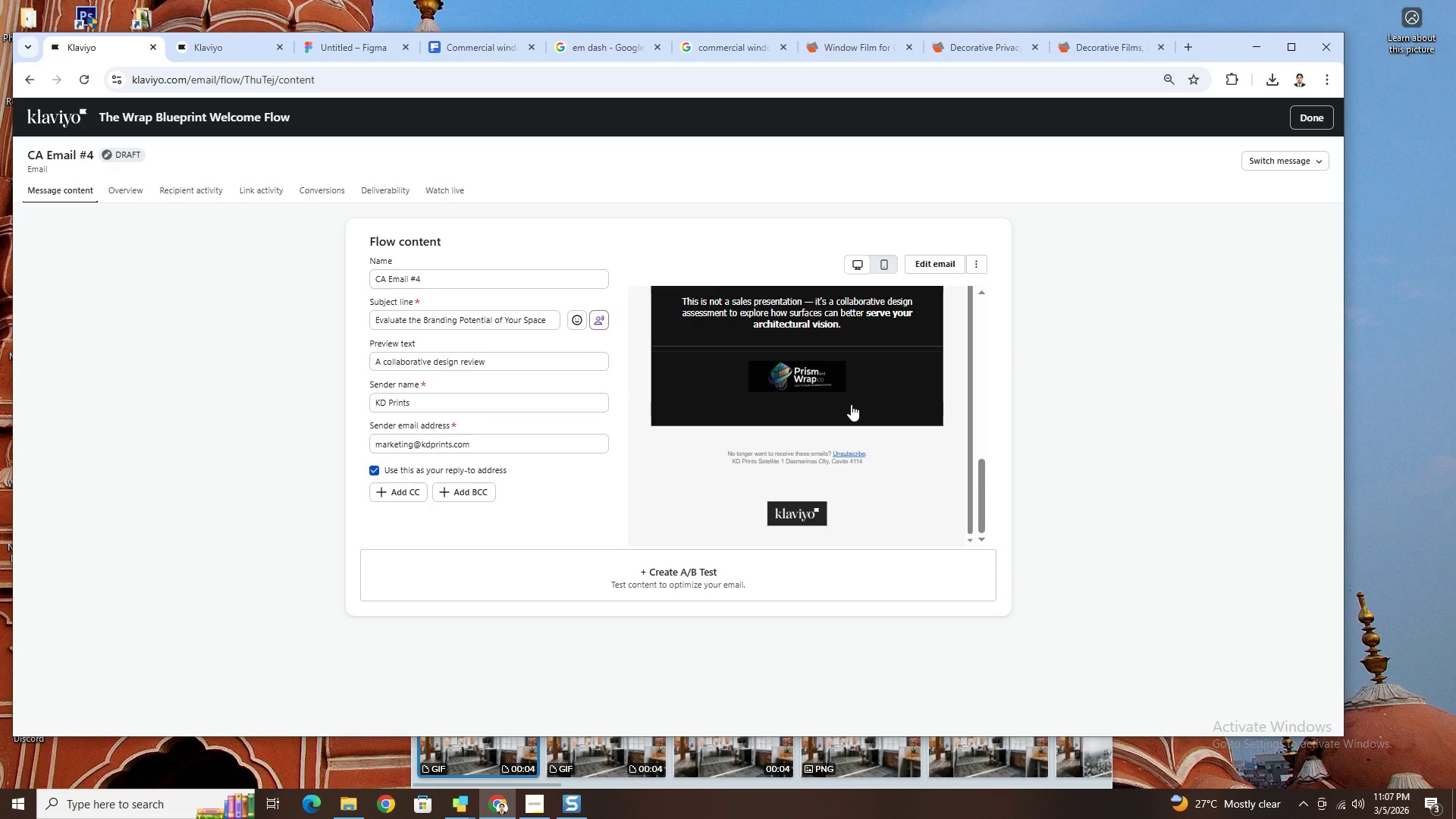 
scroll: coordinate [852, 405], scroll_direction: up, amount: 13.0
 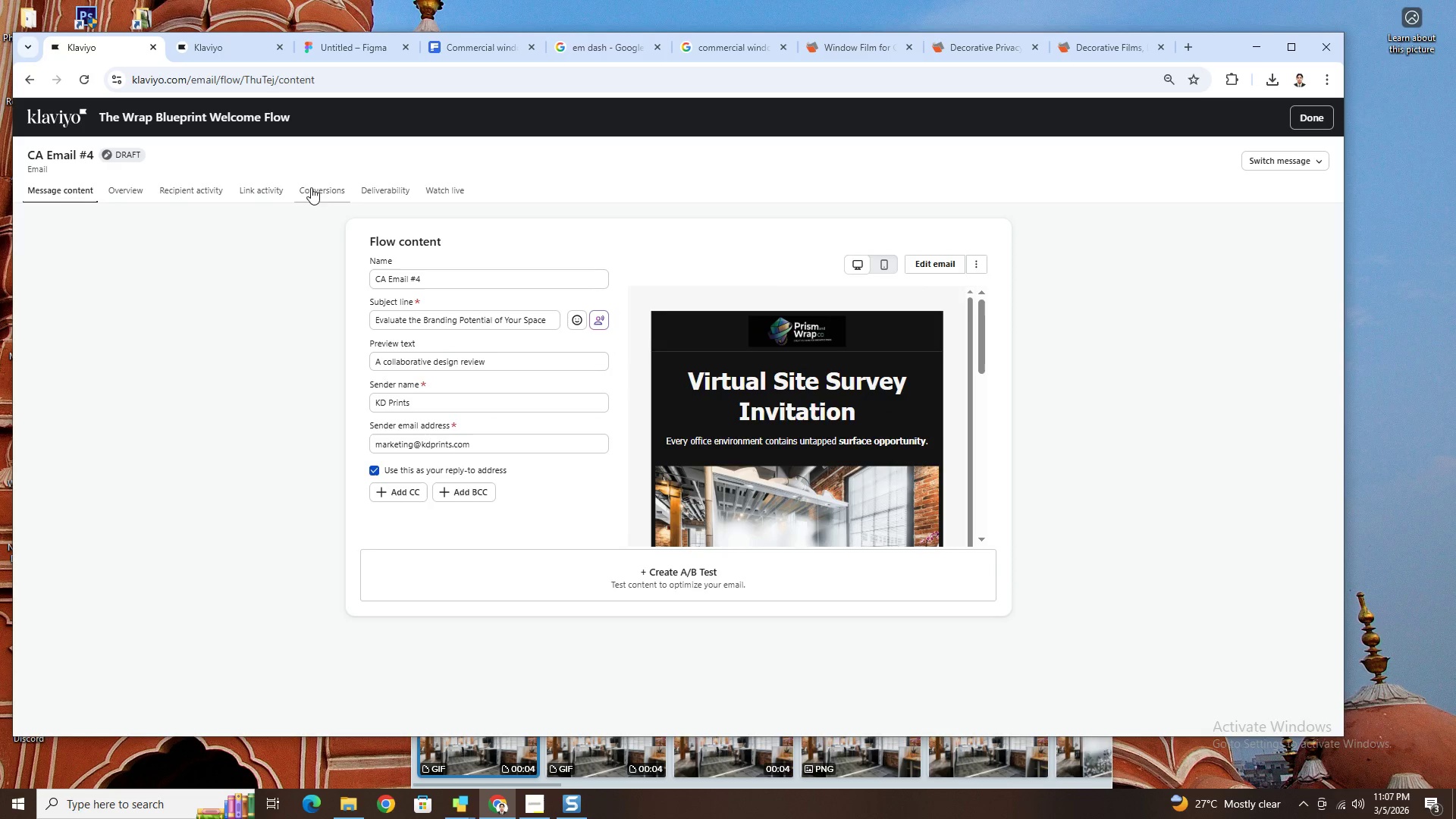 
scroll: coordinate [817, 425], scroll_direction: down, amount: 9.0
 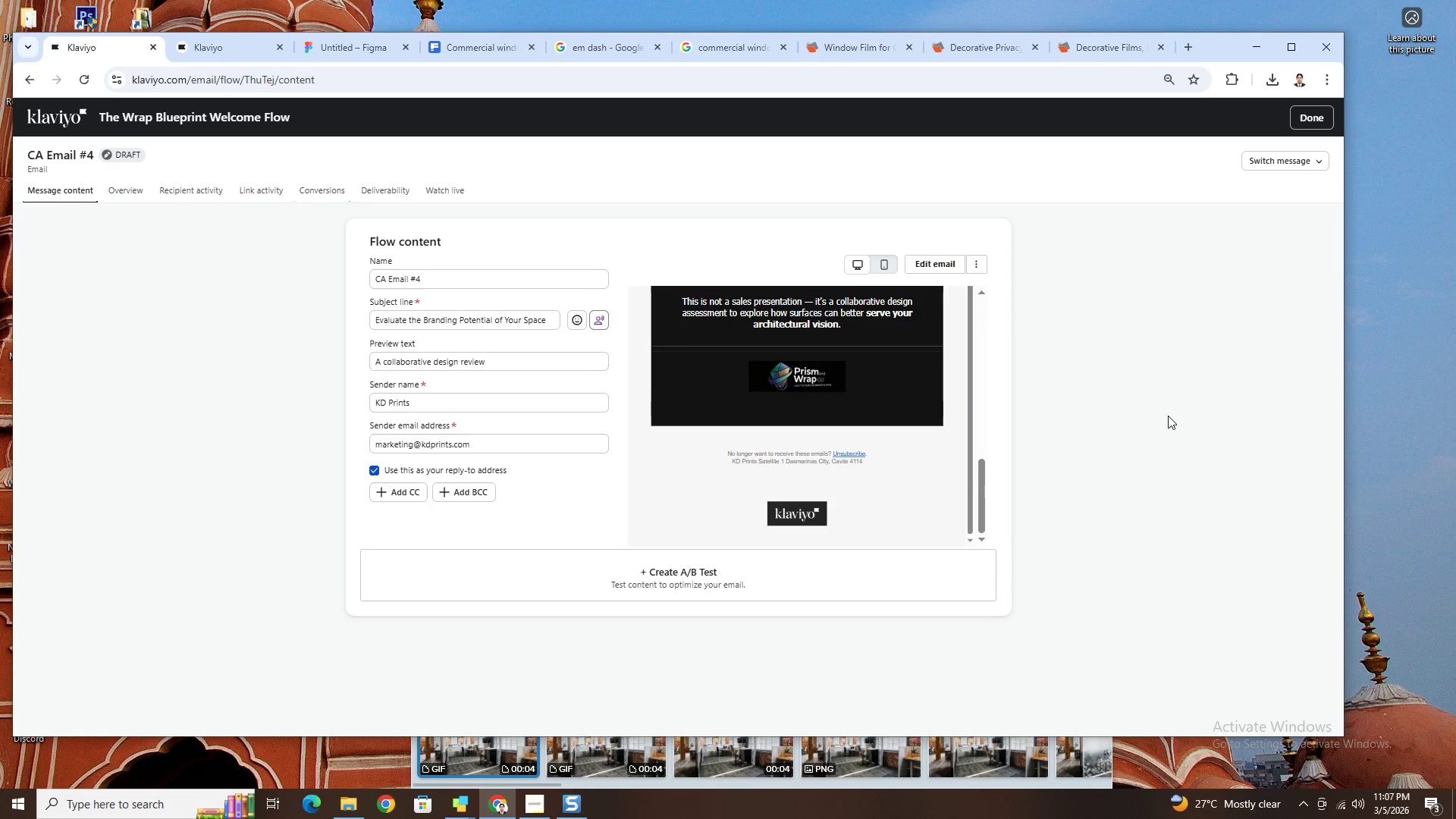 
scroll: coordinate [733, 400], scroll_direction: up, amount: 16.0
 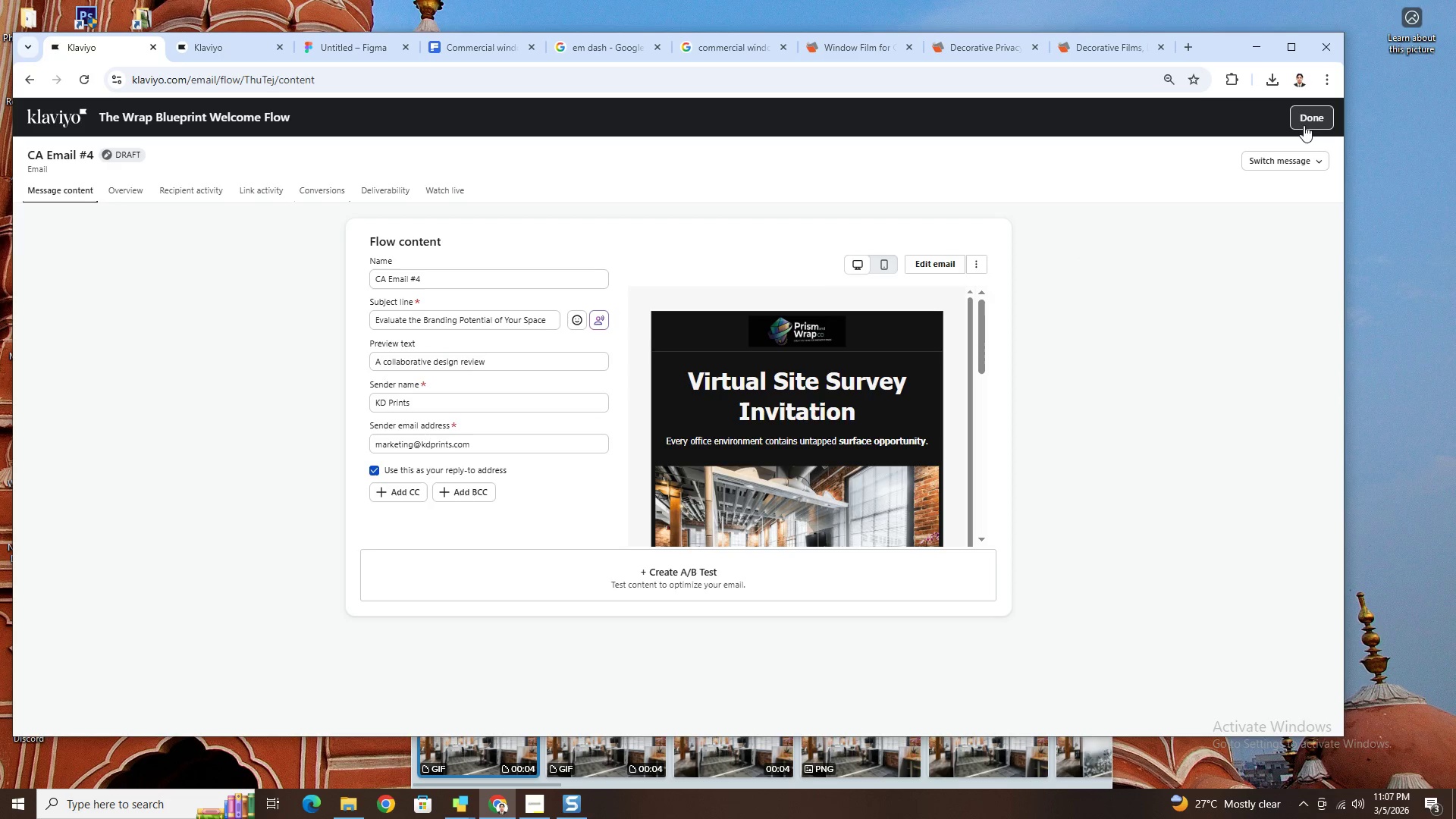 
left_click([1304, 125])
 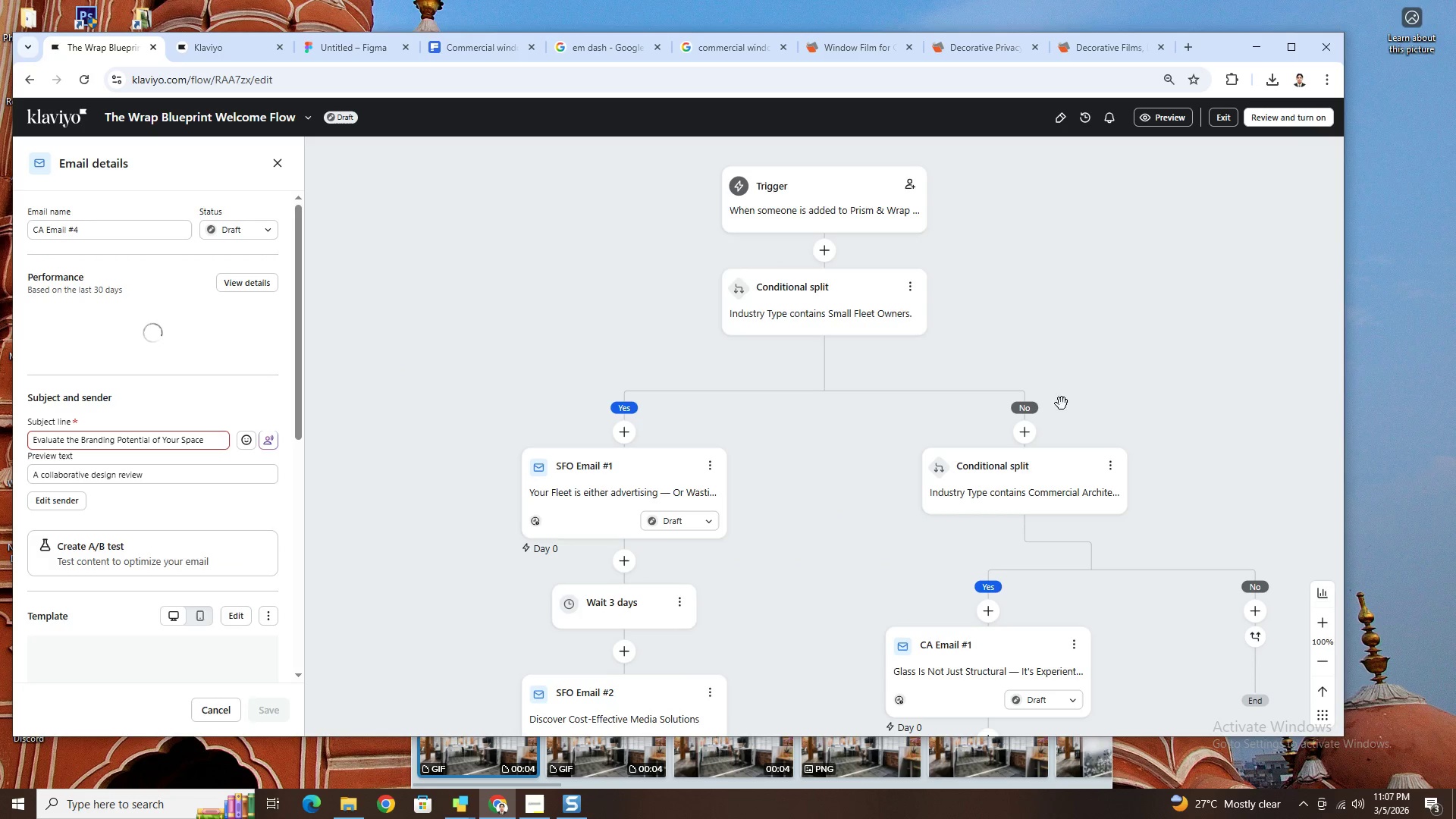 
scroll: coordinate [1181, 439], scroll_direction: down, amount: 19.0
 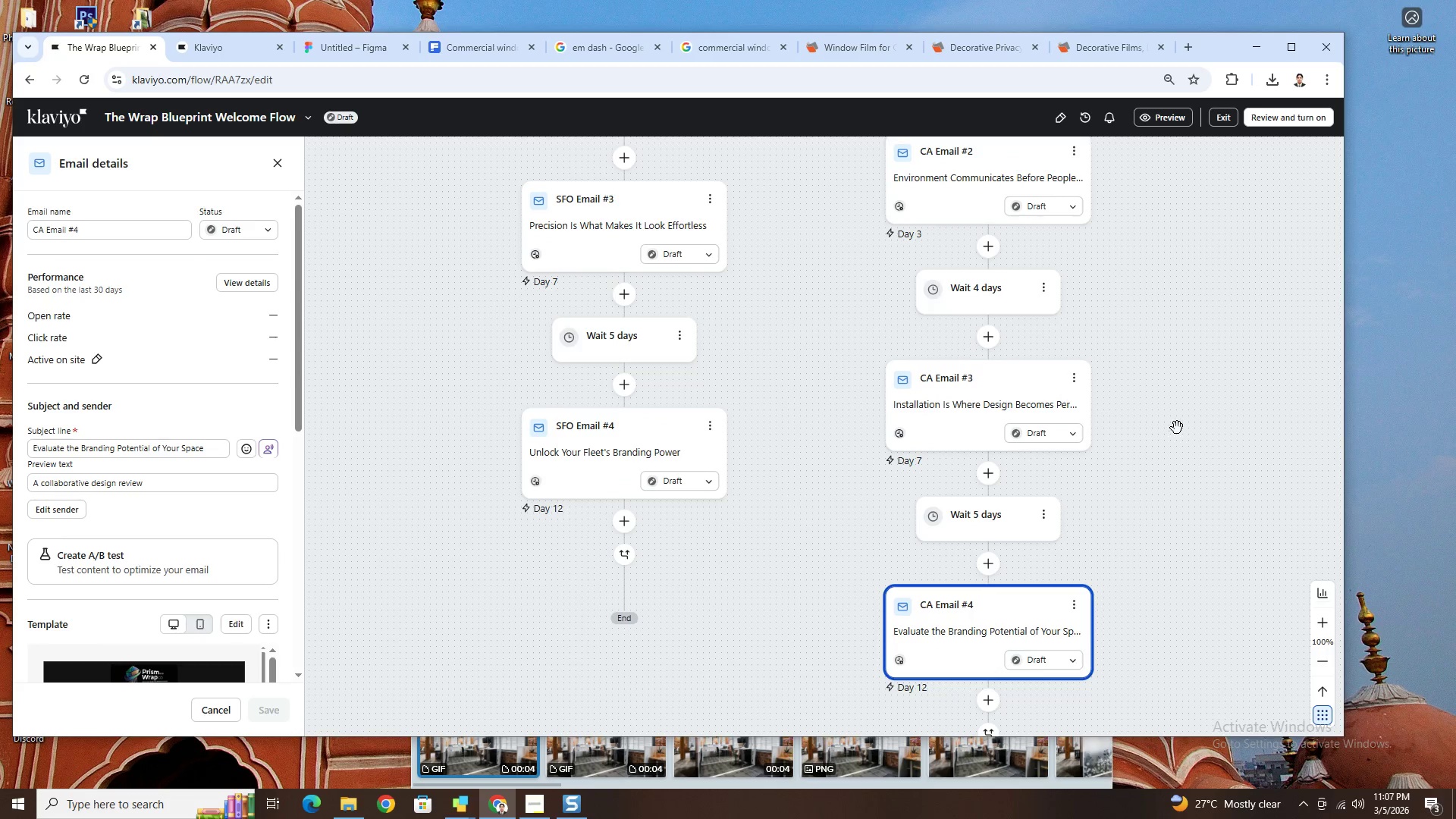 
hold_key(key=ControlLeft, duration=1.16)
scroll: coordinate [1171, 408], scroll_direction: down, amount: 3.0
 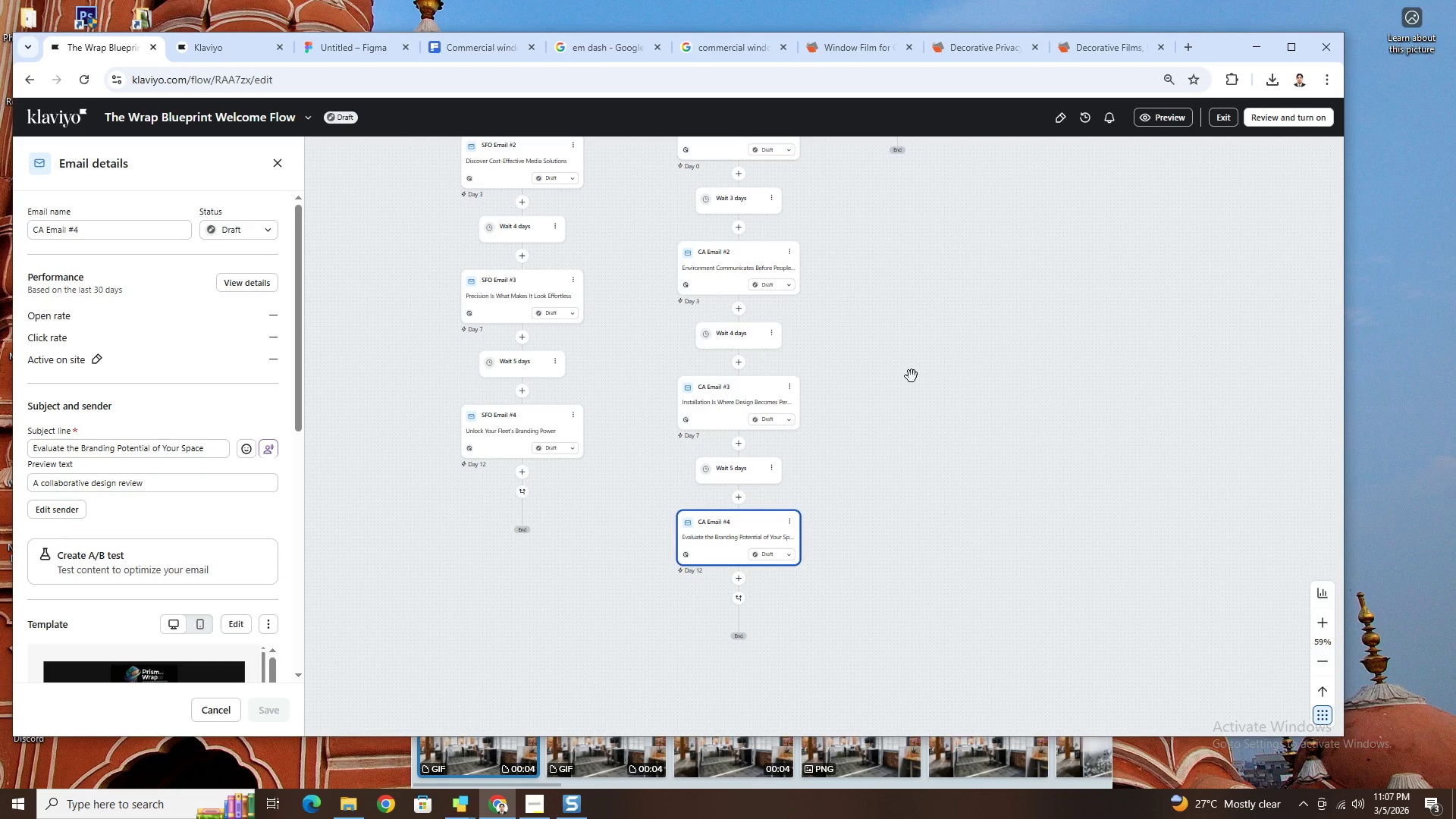 
scroll: coordinate [912, 376], scroll_direction: up, amount: 4.0
 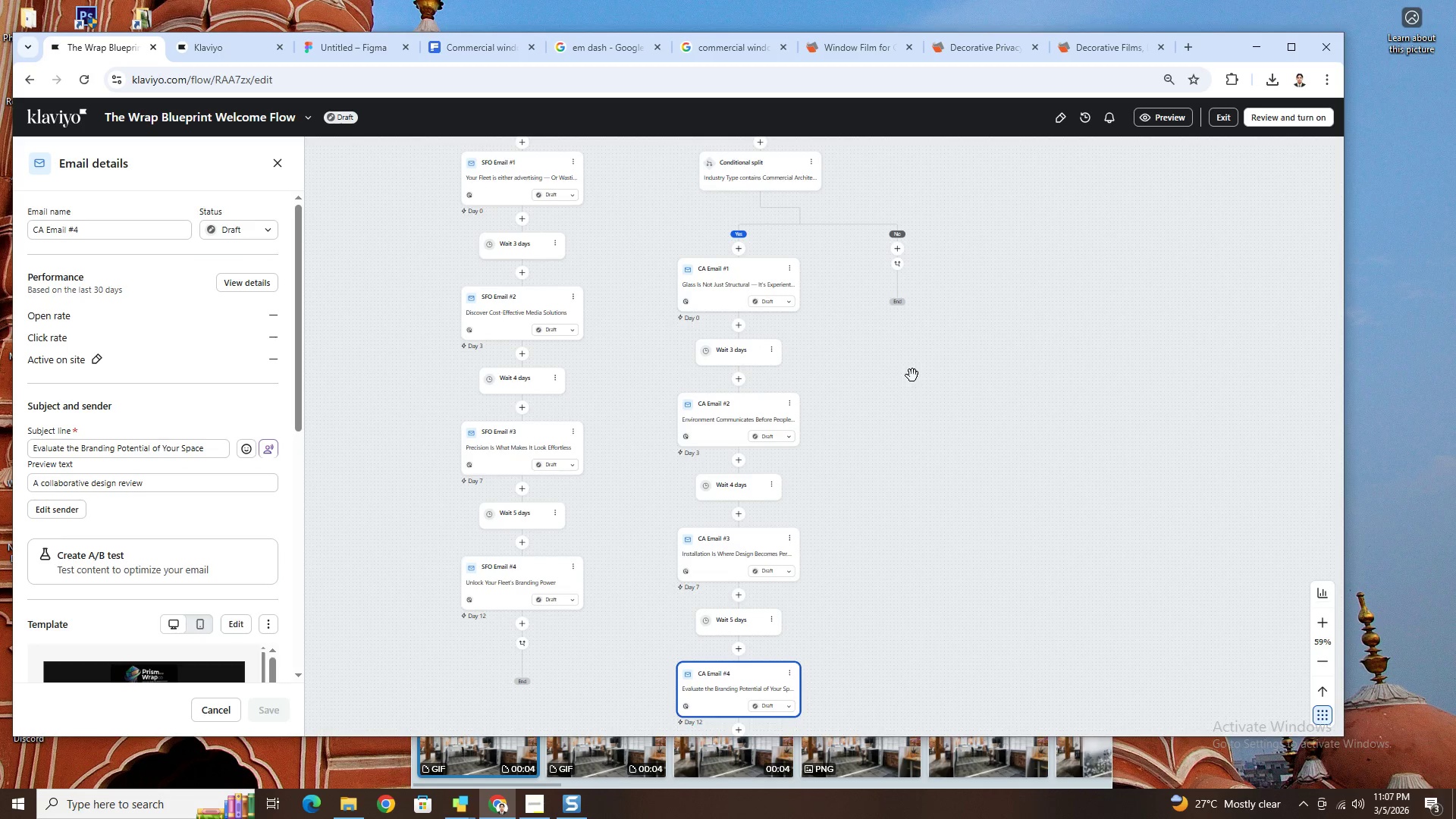 
hold_key(key=ControlLeft, duration=1.02)
scroll: coordinate [701, 344], scroll_direction: none, amount: 0.0
 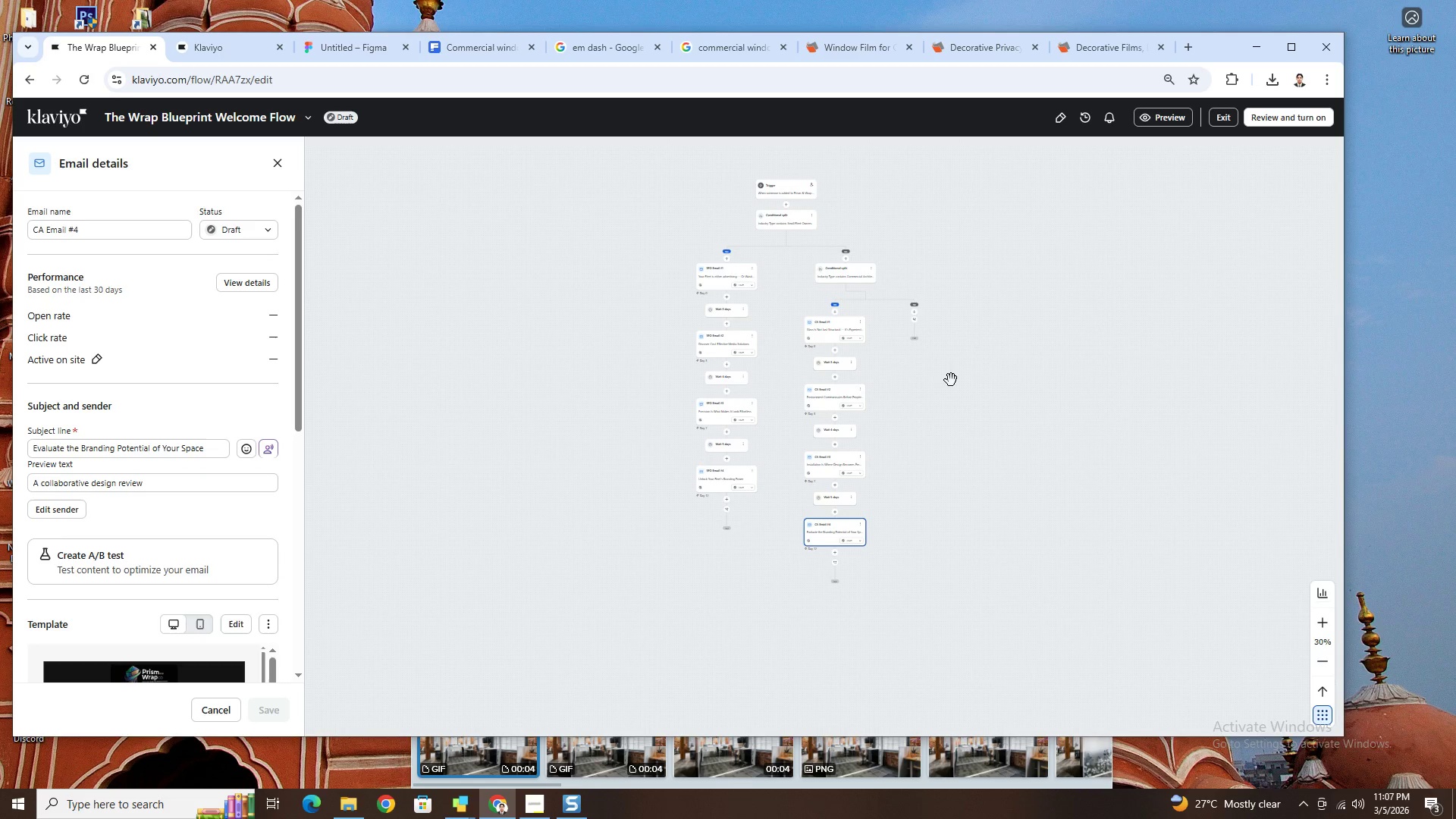 
hold_key(key=ControlLeft, duration=0.45)
scroll: coordinate [892, 390], scroll_direction: up, amount: 8.0
 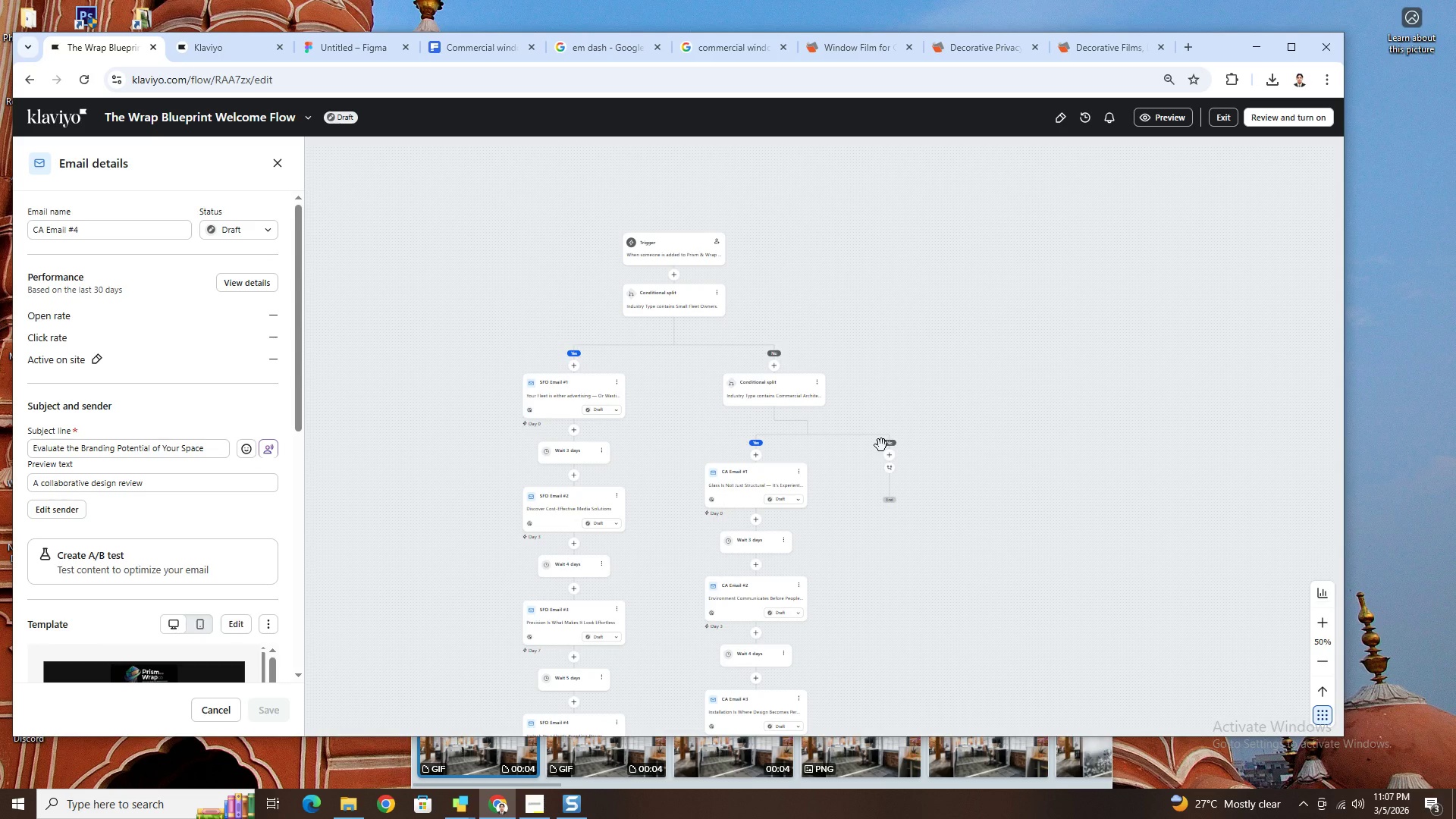 
scroll: coordinate [881, 445], scroll_direction: down, amount: 4.0
 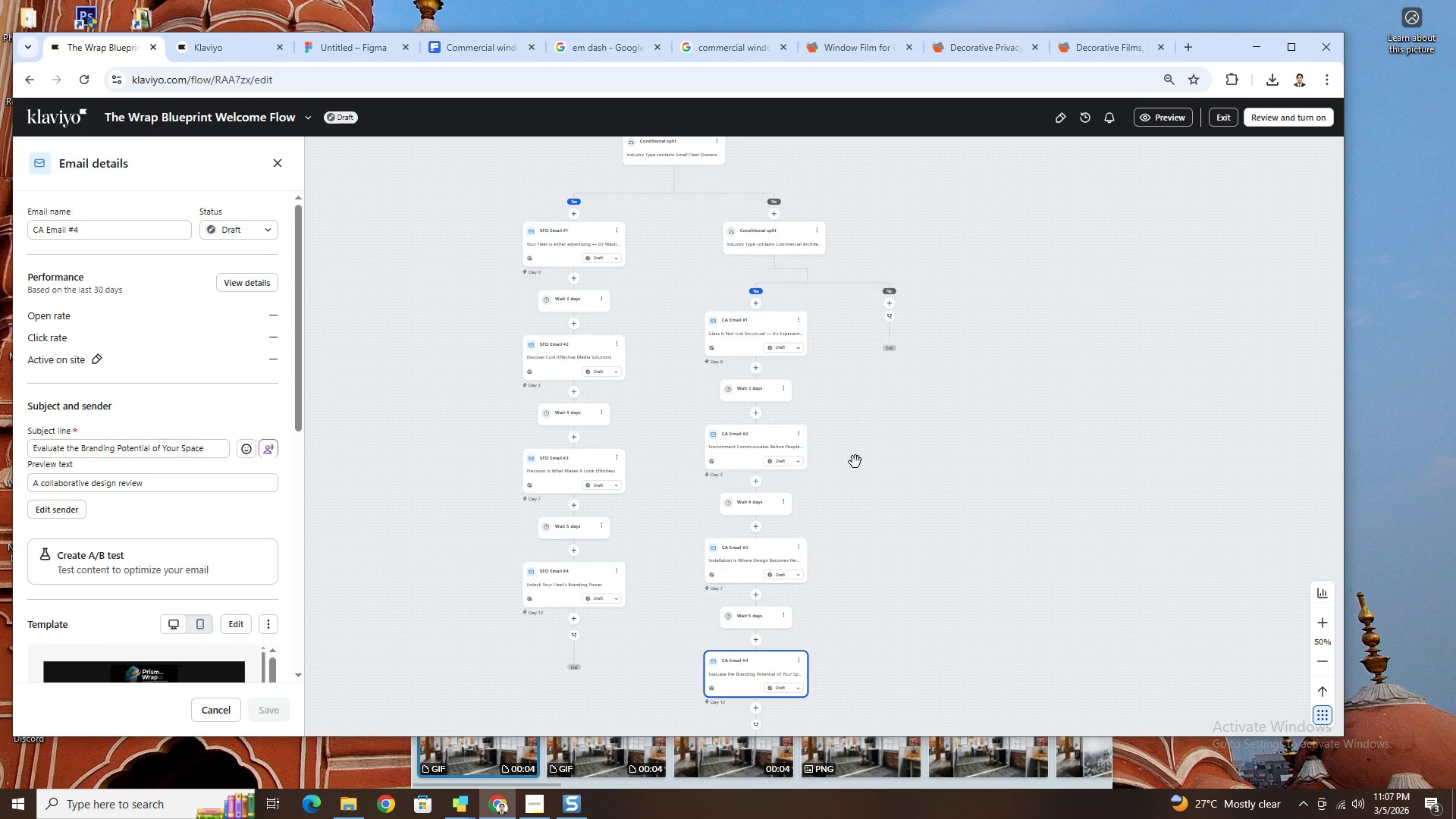 
hold_key(key=ControlLeft, duration=0.41)
scroll: coordinate [757, 460], scroll_direction: up, amount: 4.0
 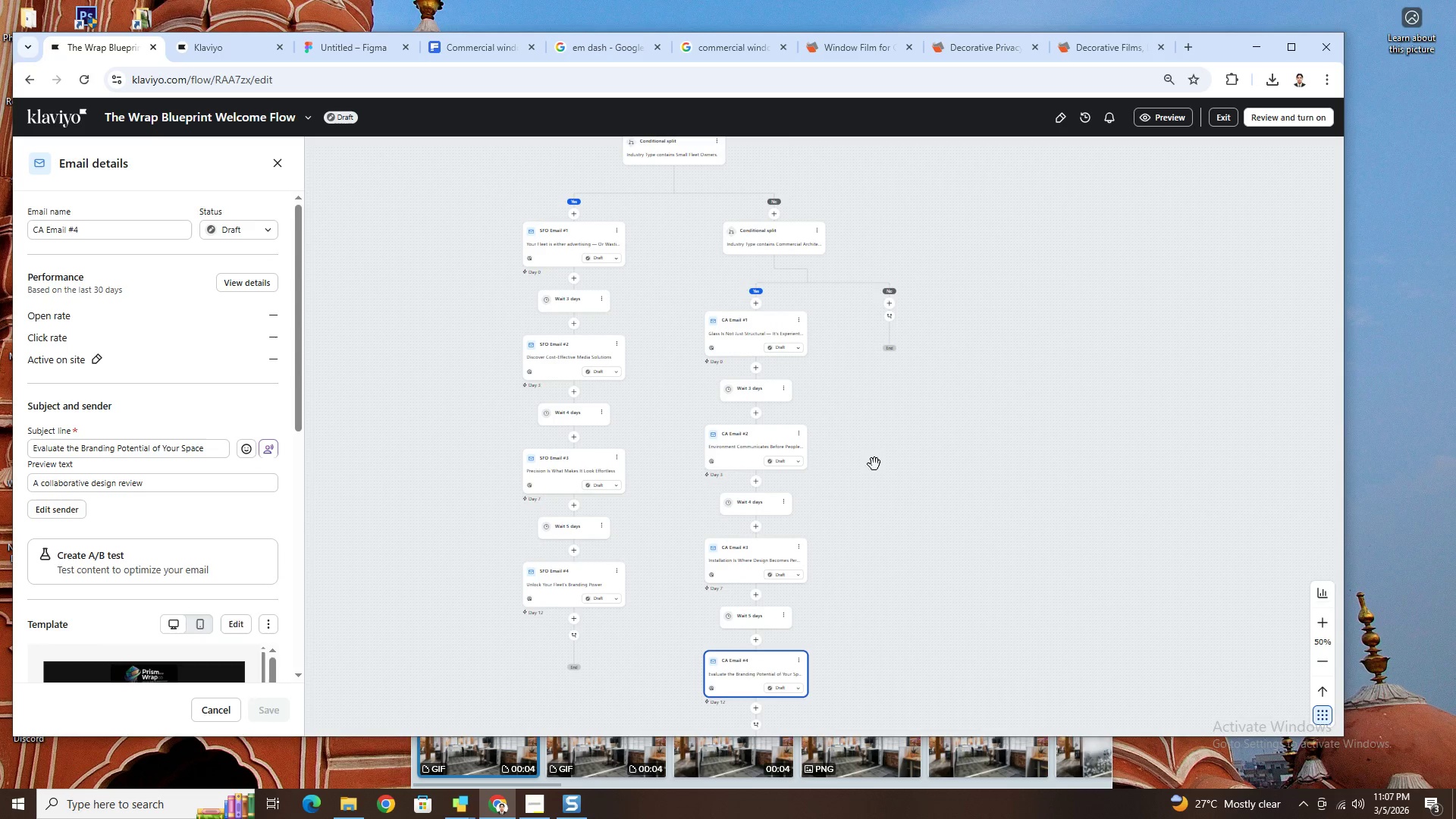 
hold_key(key=ControlLeft, duration=0.47)
scroll: coordinate [829, 431], scroll_direction: up, amount: 5.0
 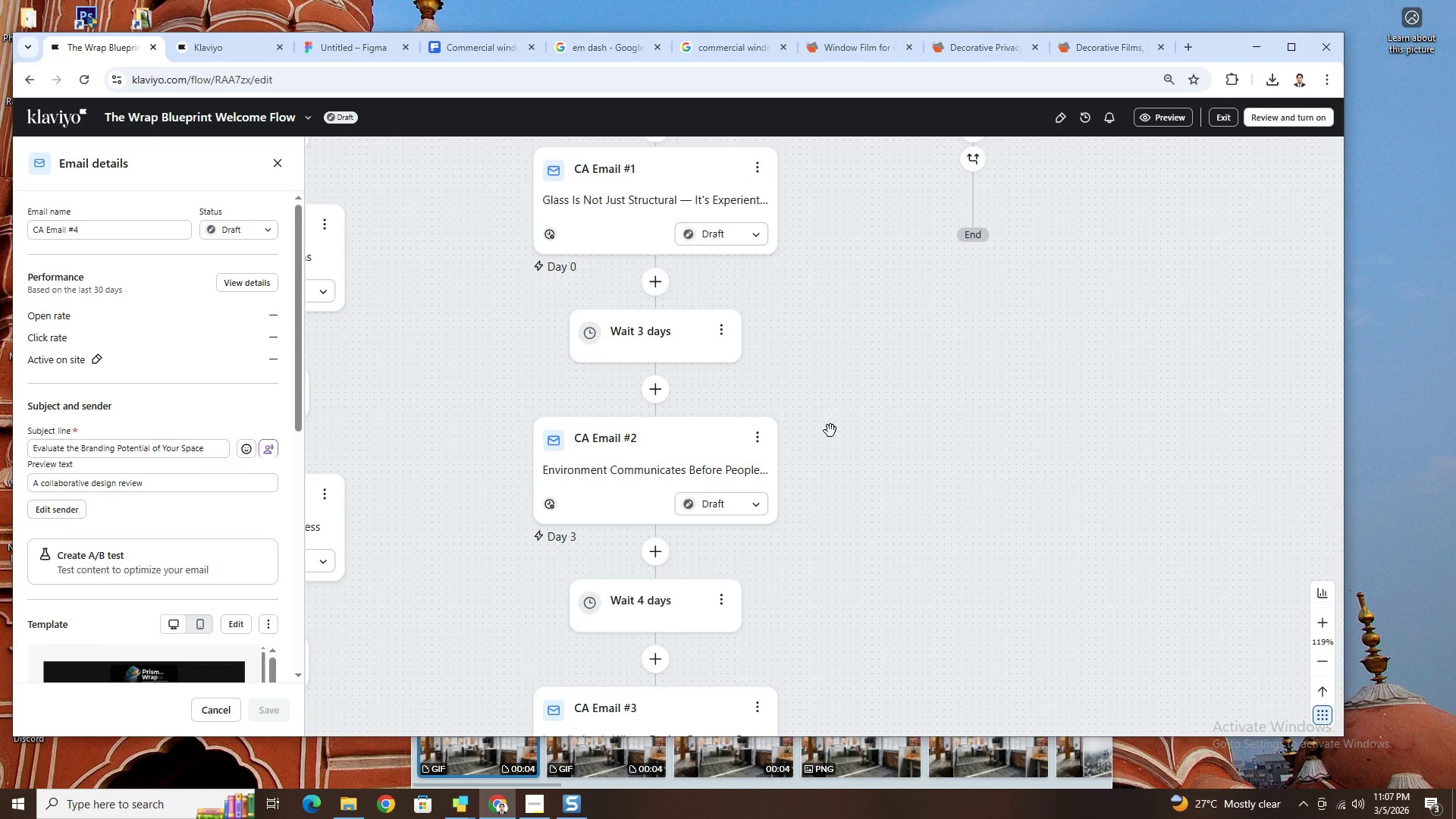 
hold_key(key=ControlLeft, duration=0.8)
scroll: coordinate [792, 532], scroll_direction: down, amount: 8.0
 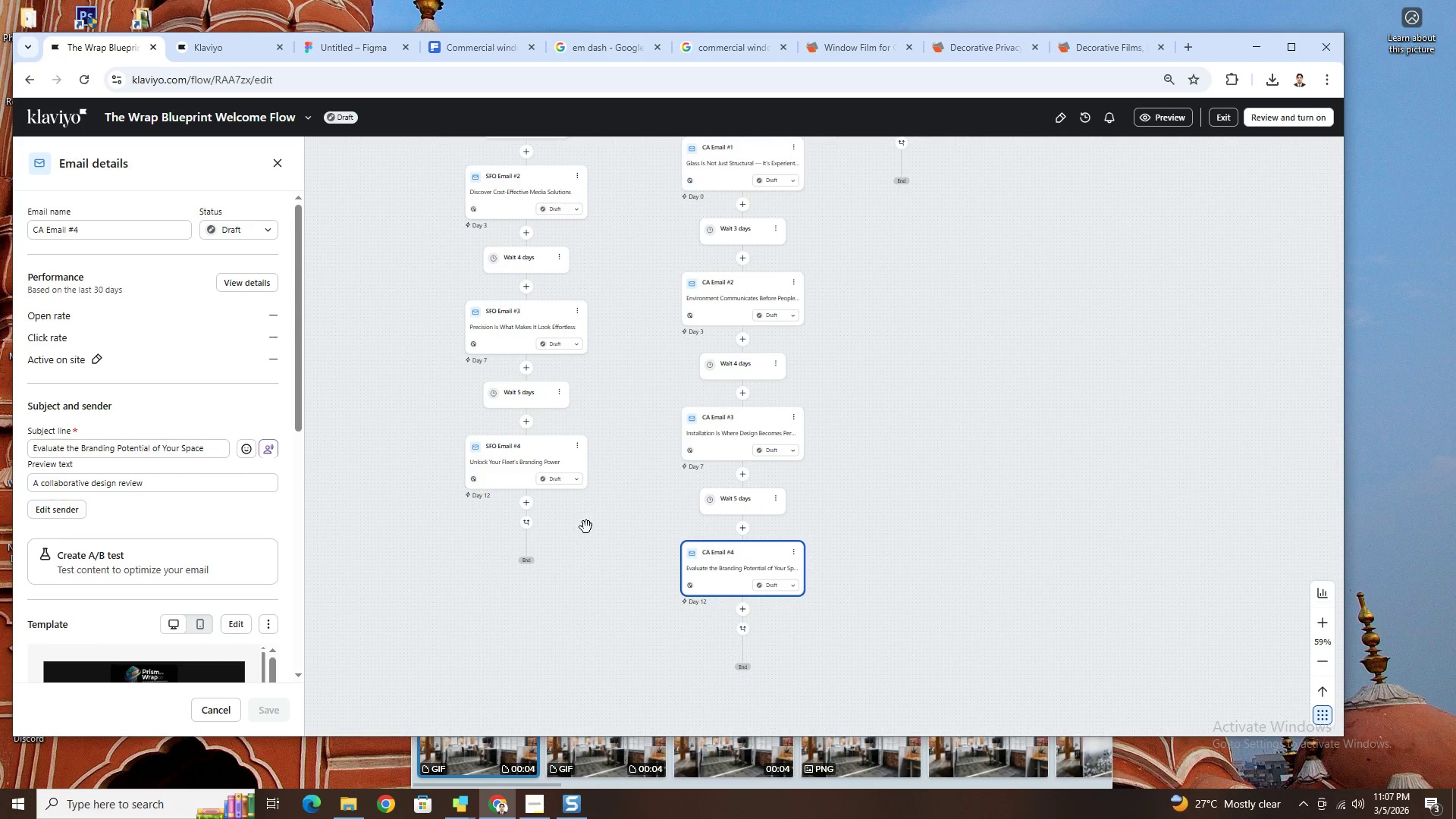 
scroll: coordinate [596, 526], scroll_direction: up, amount: 6.0
 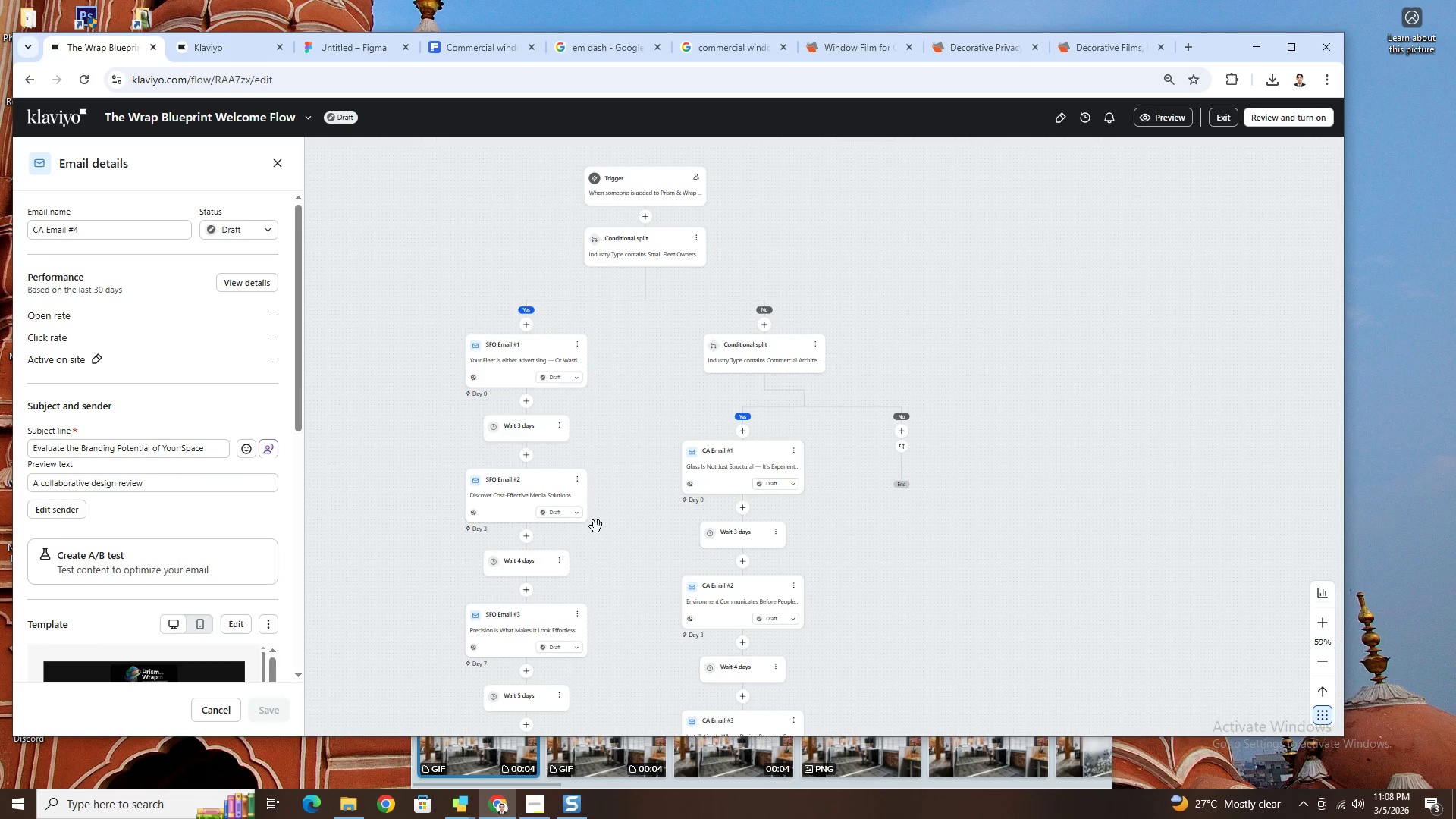 
hold_key(key=ControlLeft, duration=0.59)
scroll: coordinate [589, 425], scroll_direction: up, amount: 3.0
 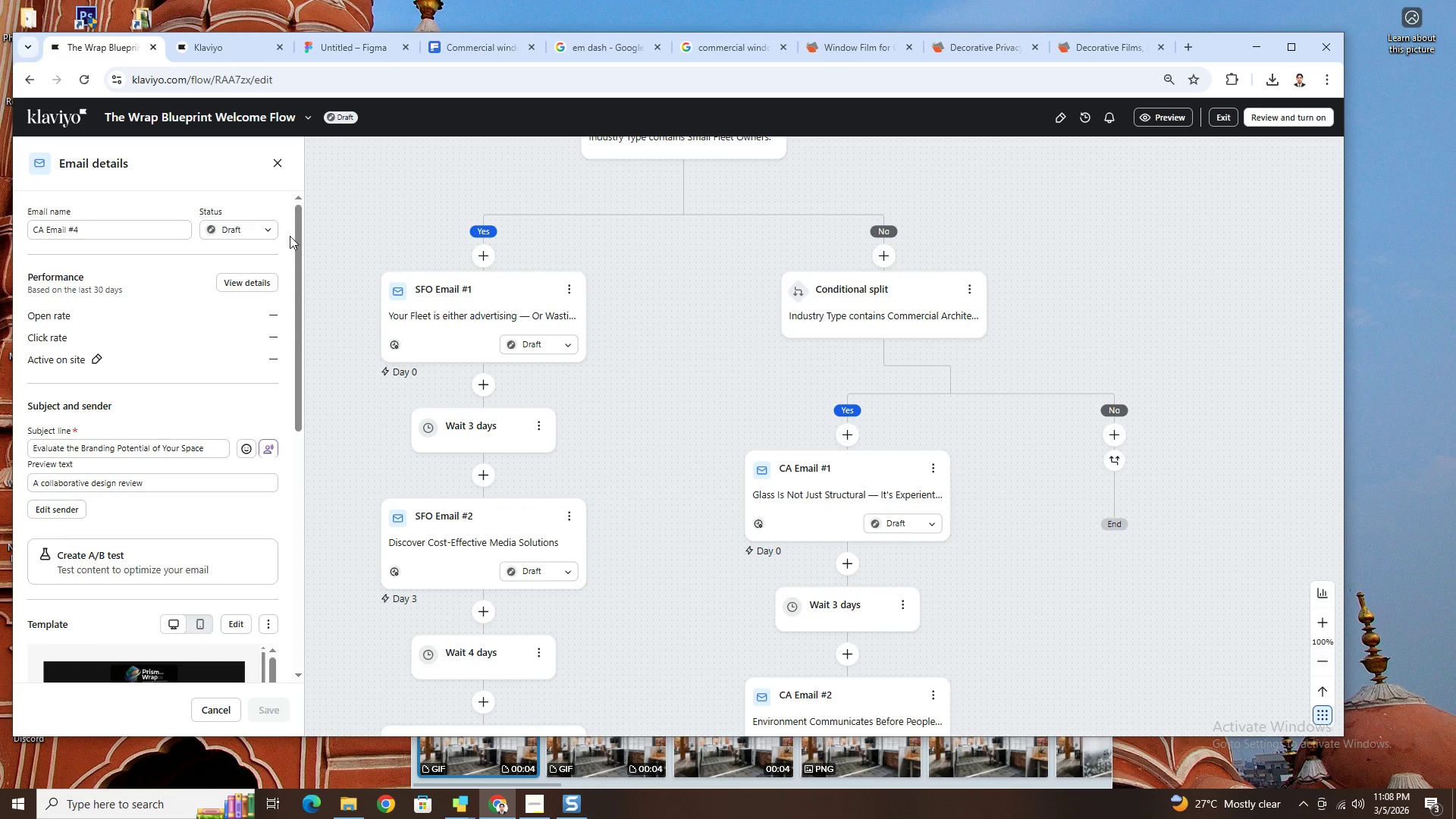 
left_click([276, 158])
 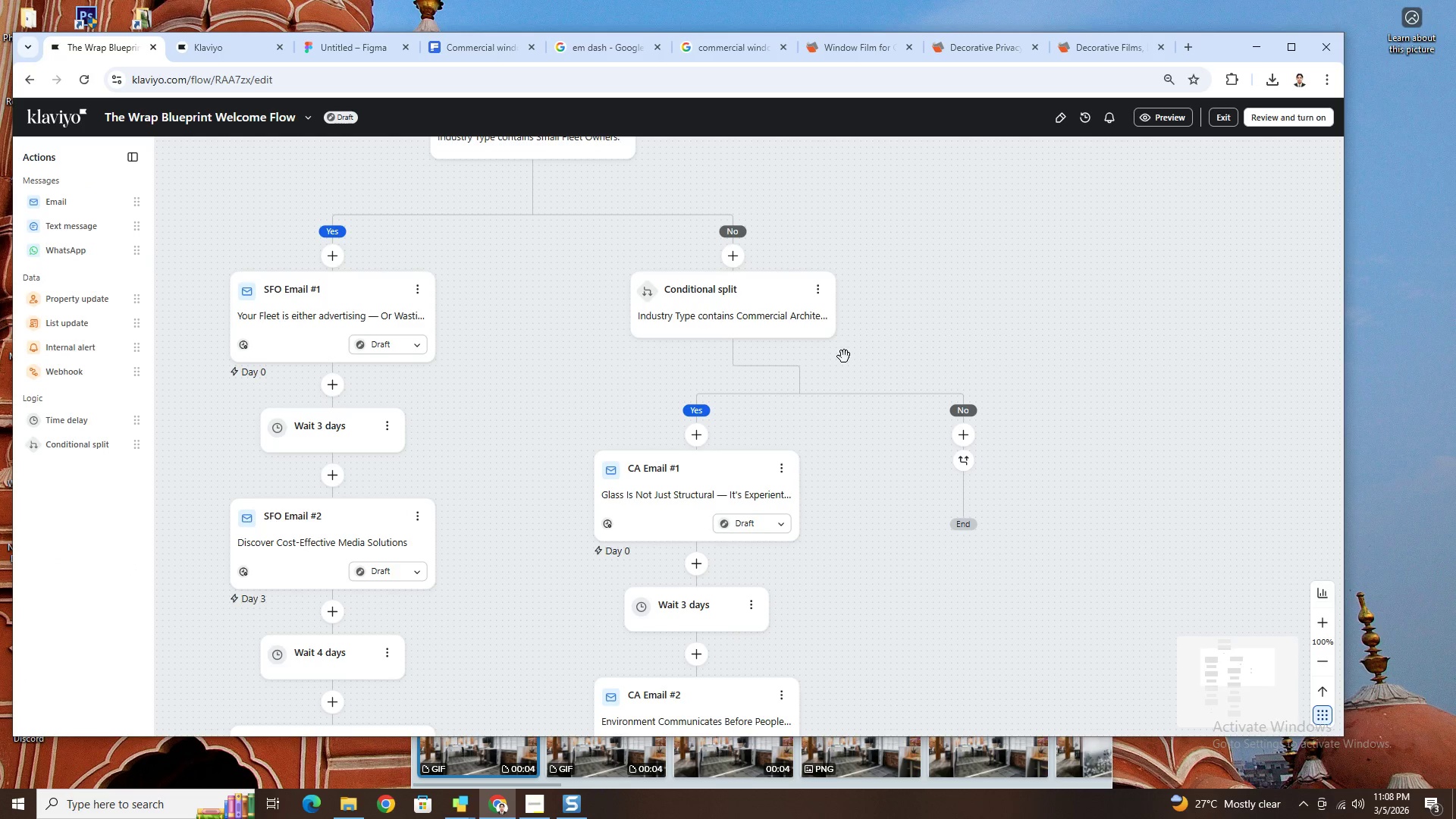 
scroll: coordinate [910, 387], scroll_direction: up, amount: 6.0
 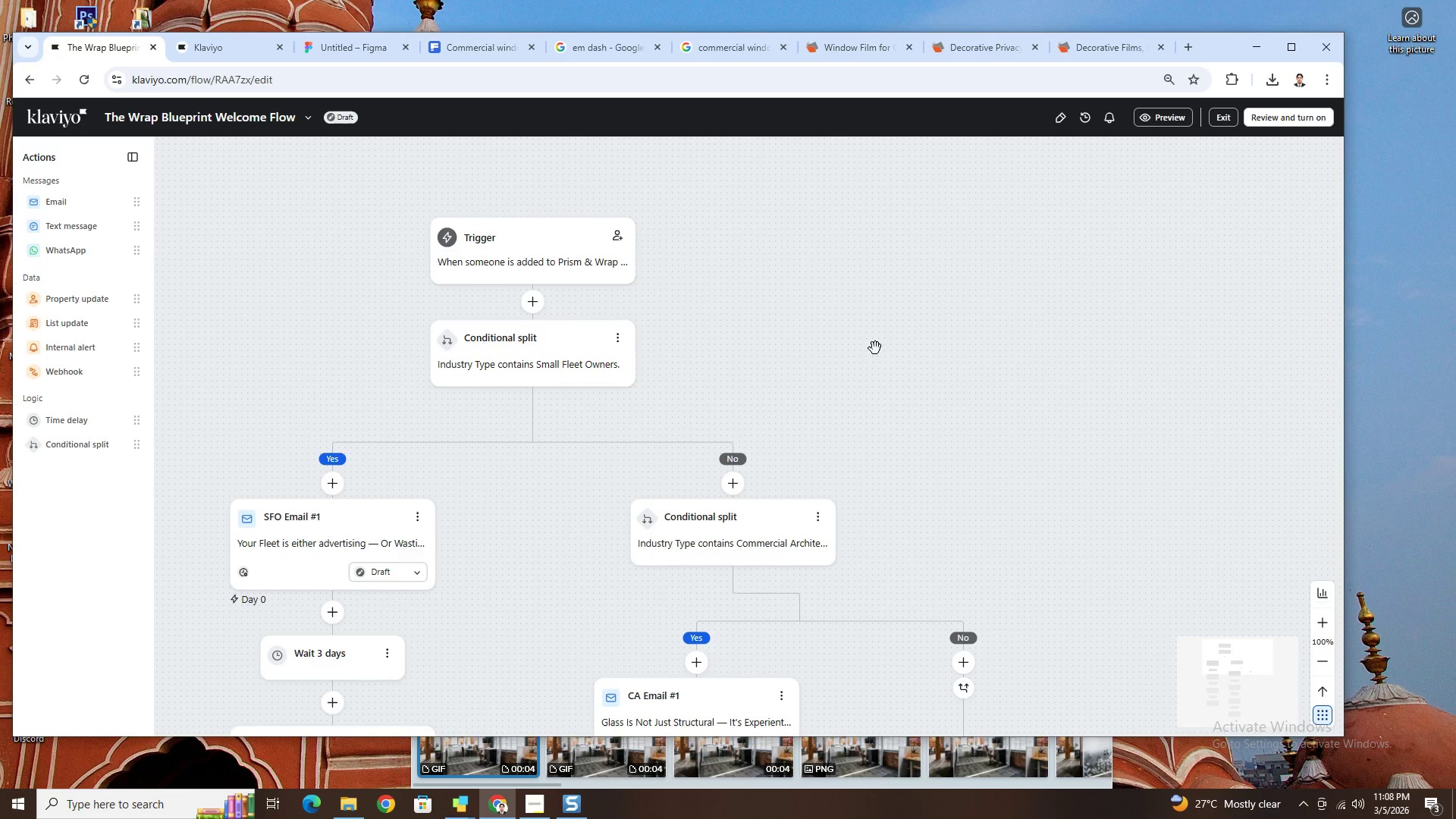 
left_click_drag(start_coordinate=[875, 348], to_coordinate=[1141, 460])
 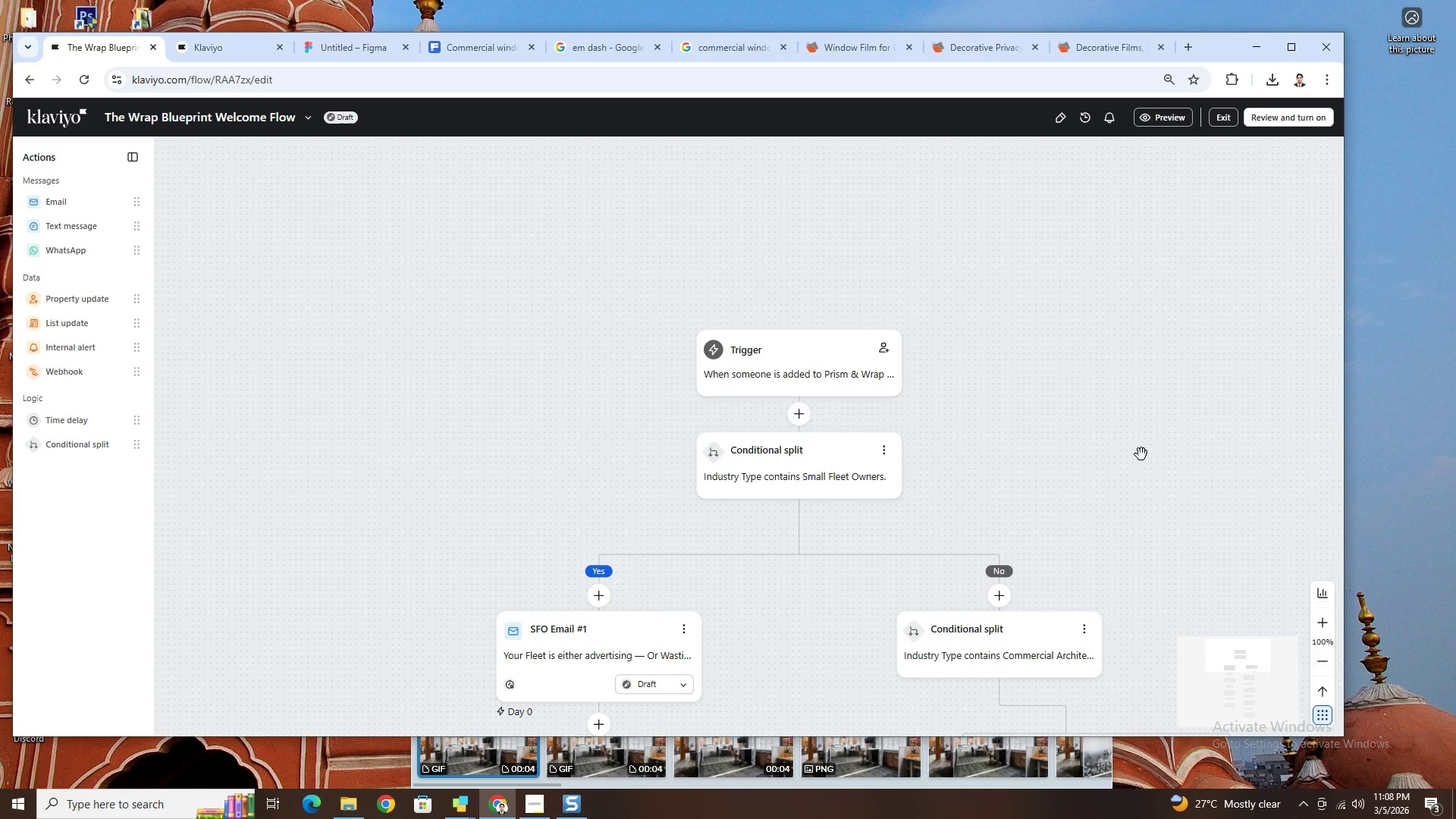 
scroll: coordinate [1141, 453], scroll_direction: down, amount: 2.0
 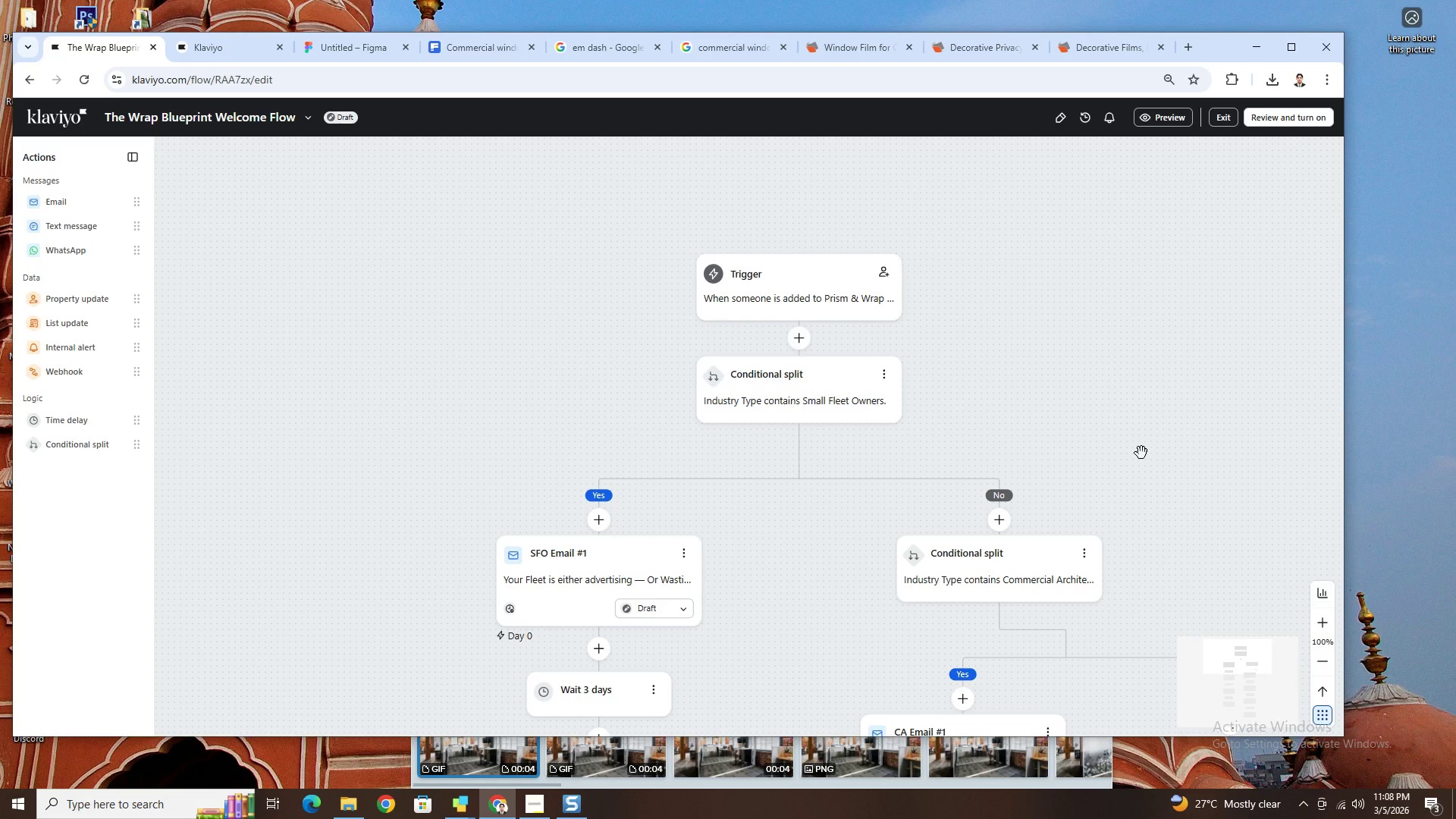 
wait(19.45)
 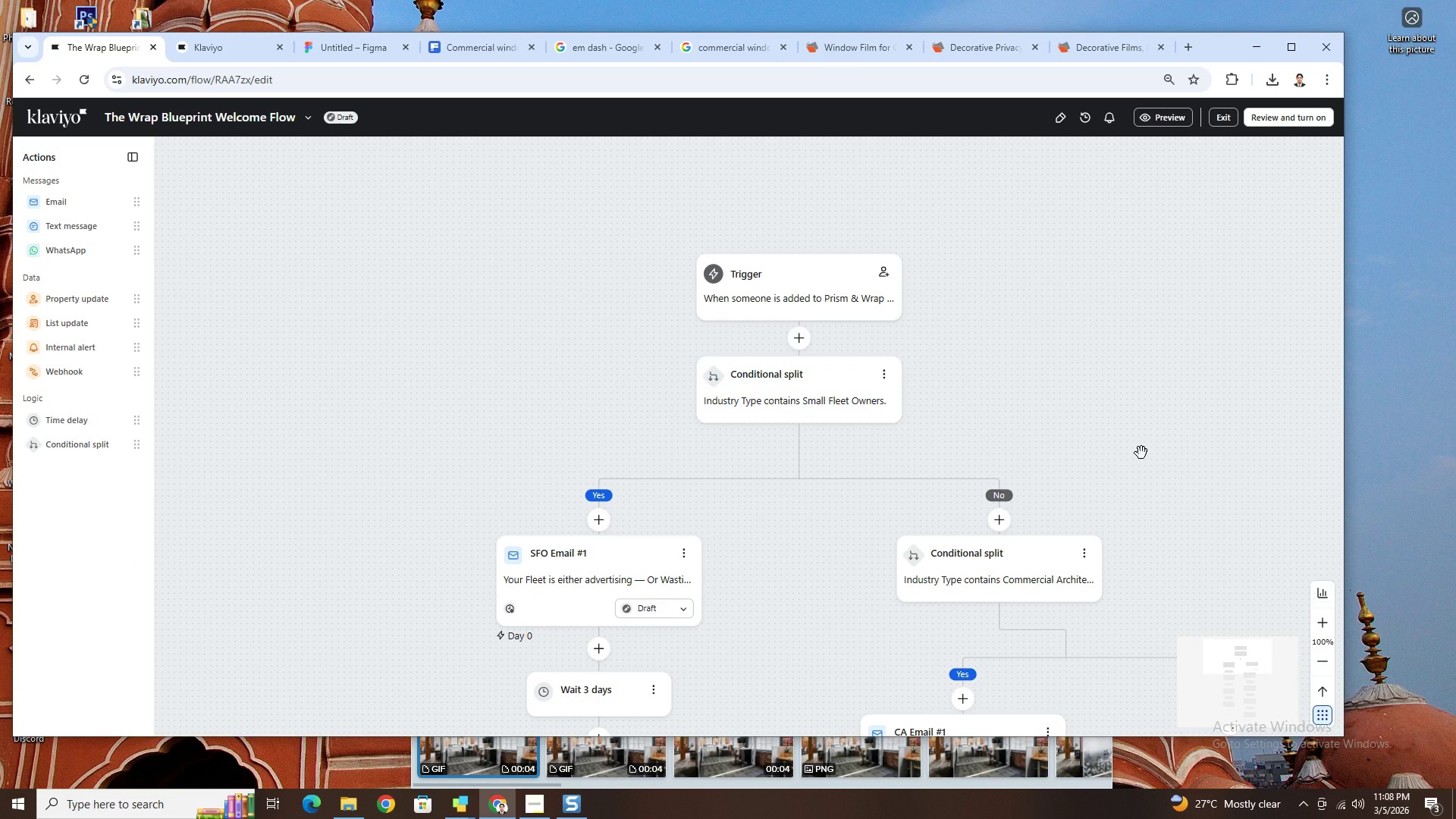 
scroll: coordinate [1125, 454], scroll_direction: down, amount: 5.0
 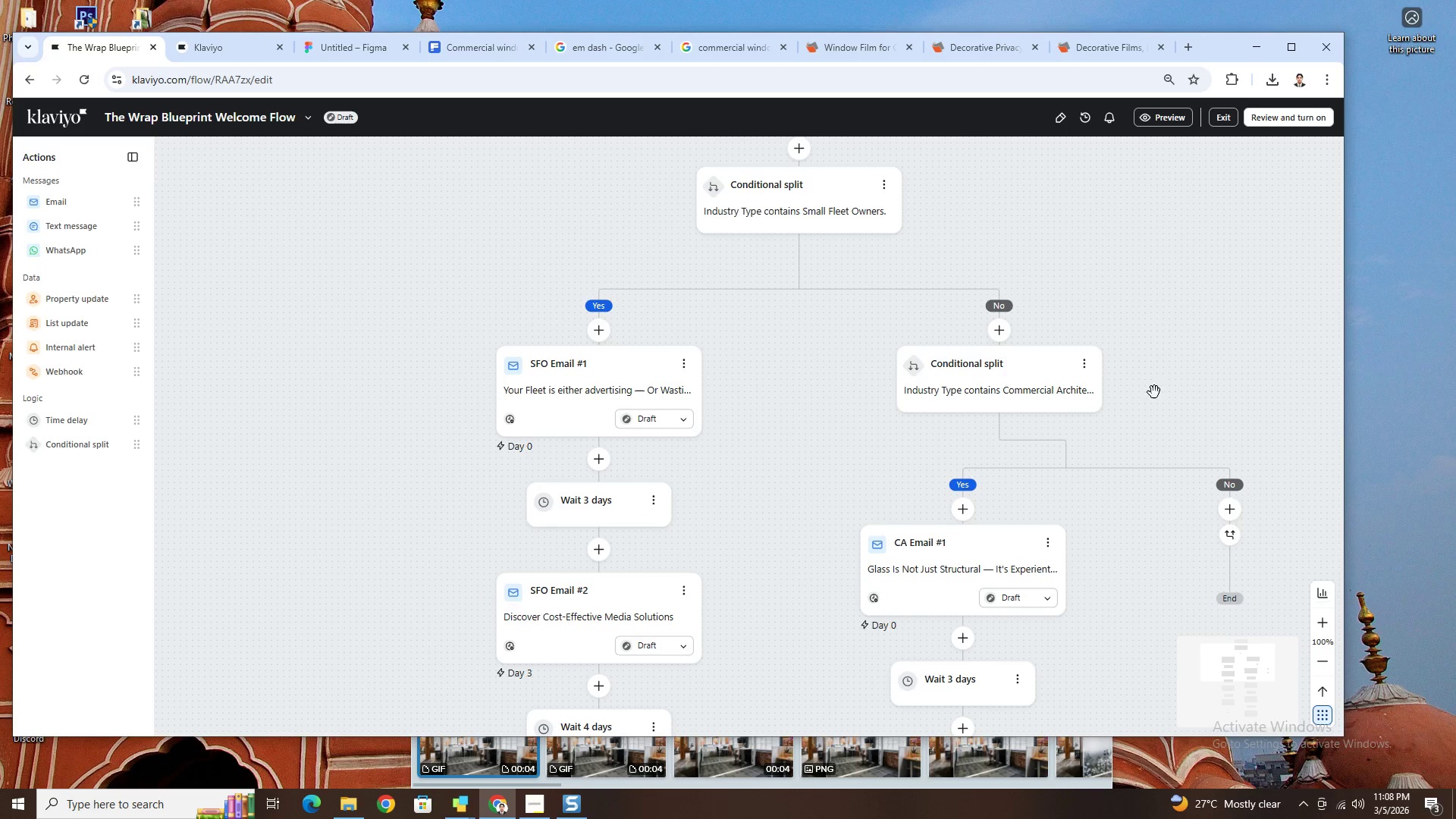 
left_click([542, 808])